 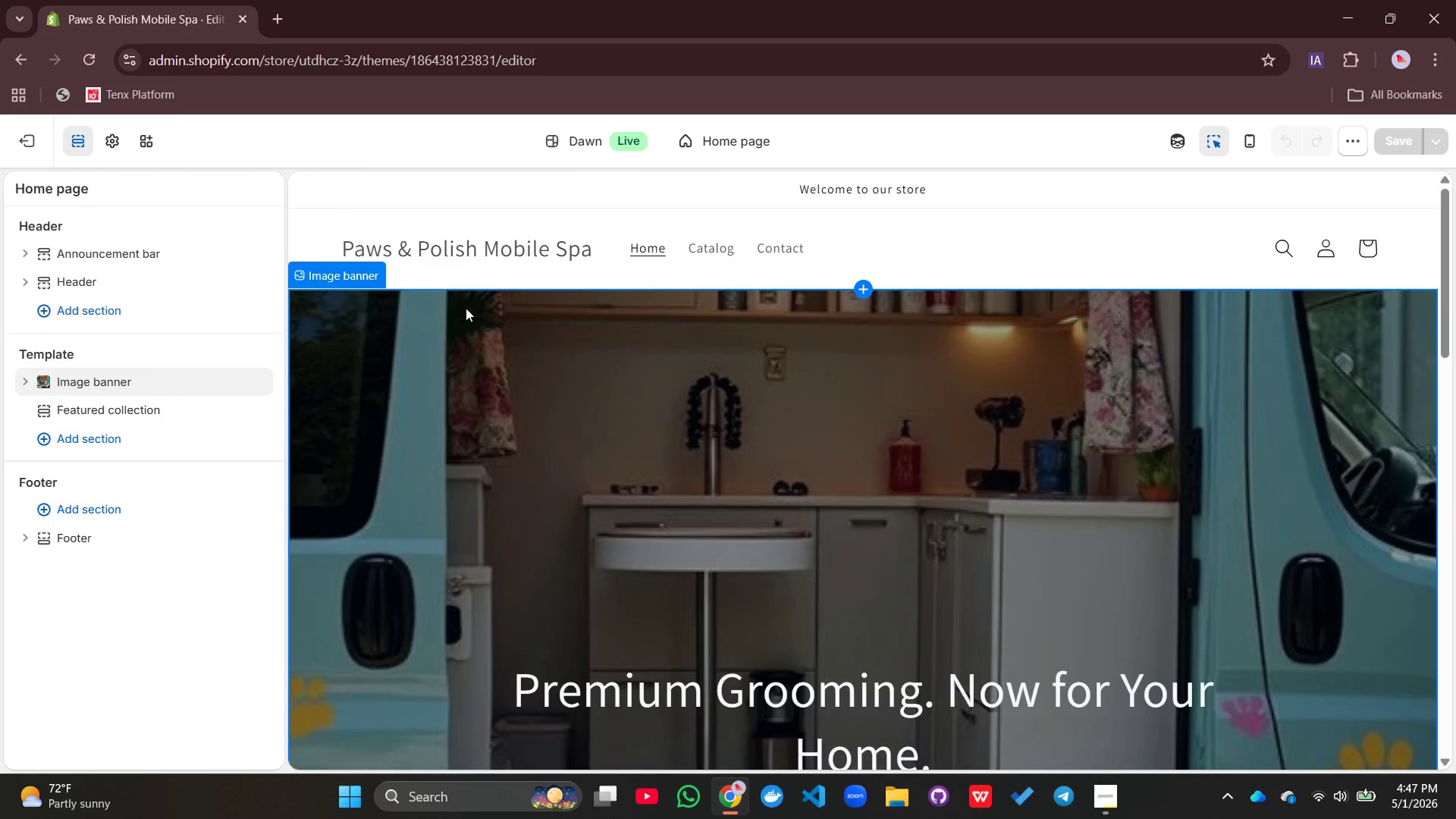 
left_click([34, 132])
 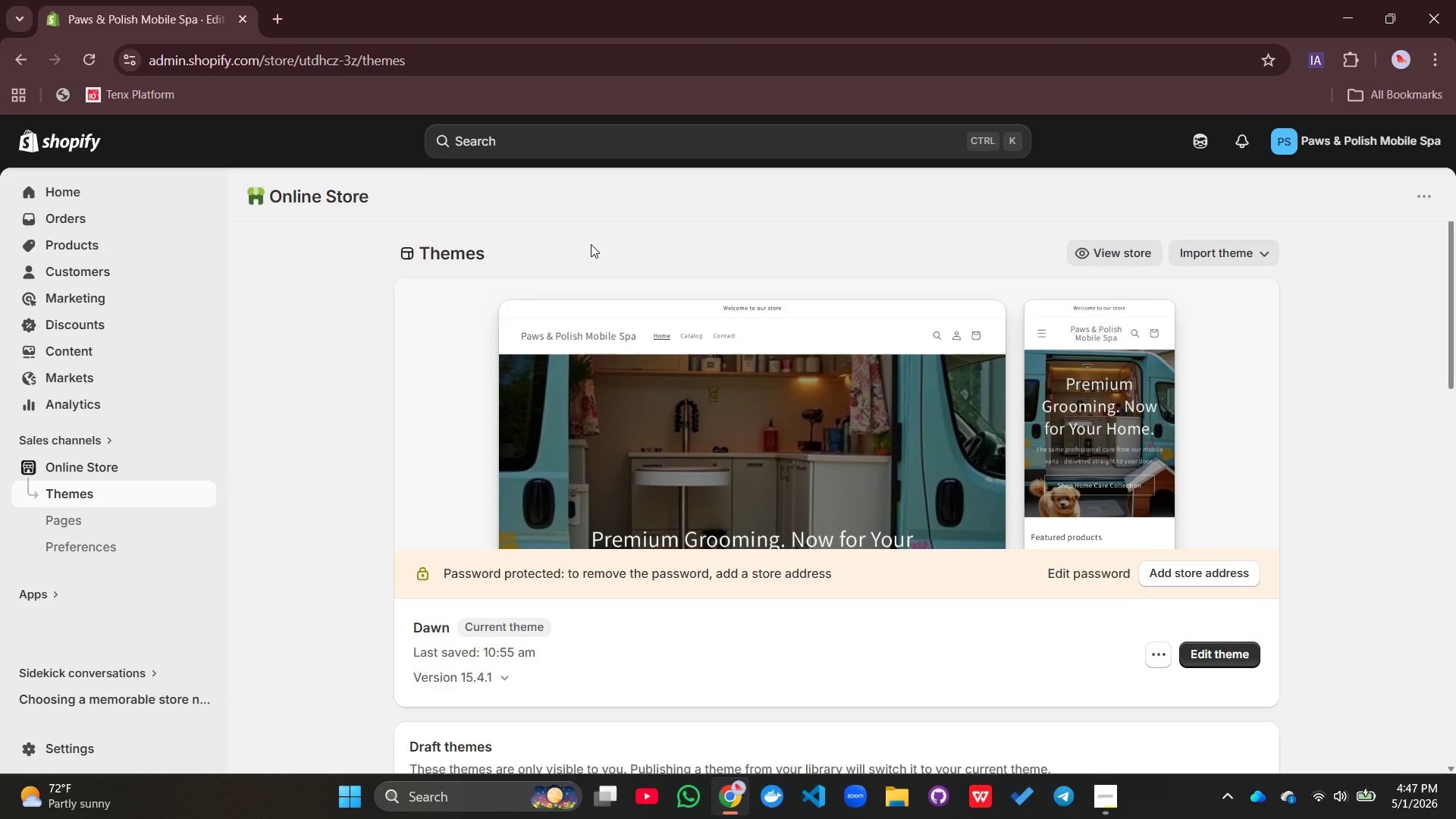 
wait(13.27)
 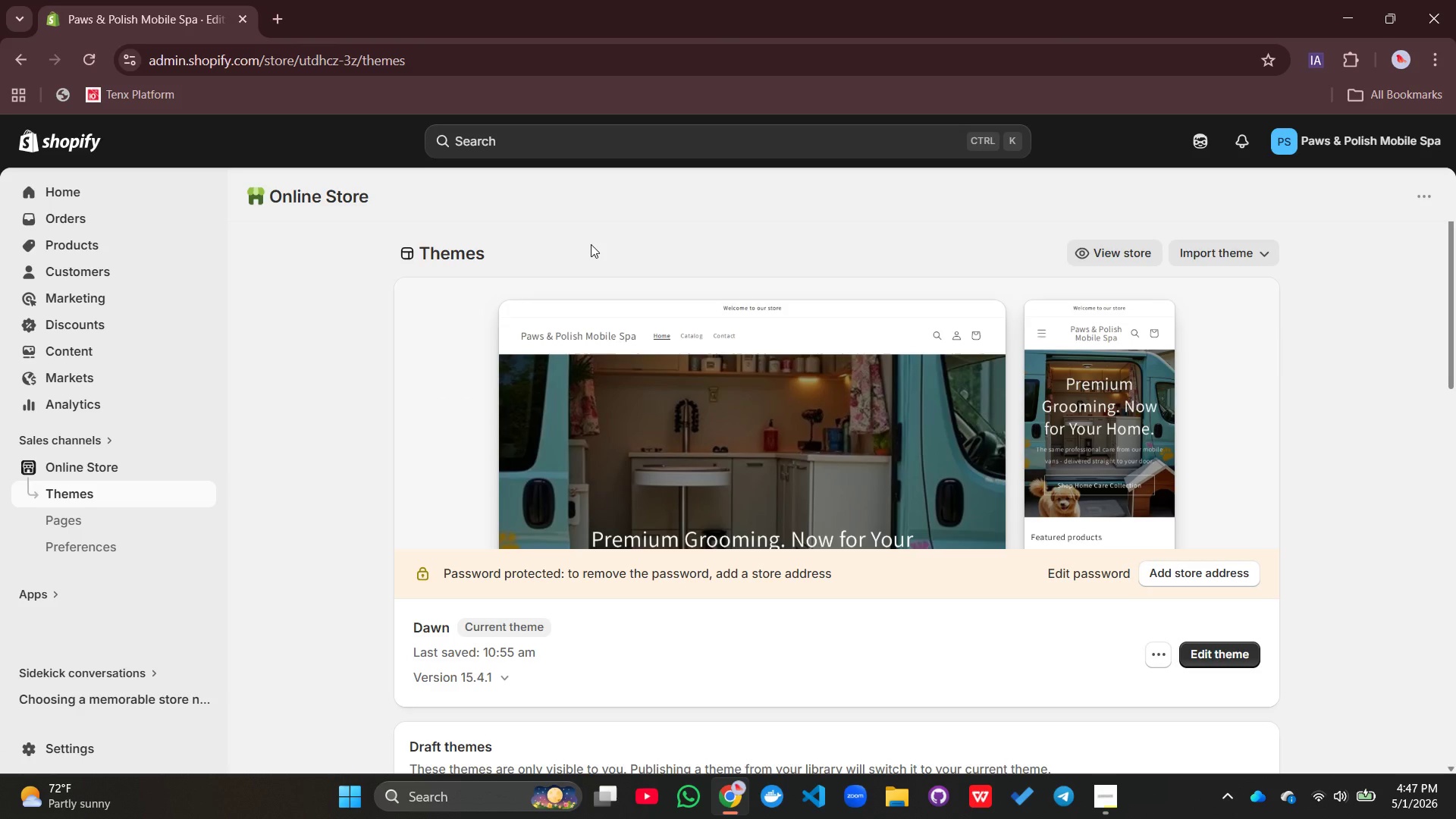 
left_click([84, 244])
 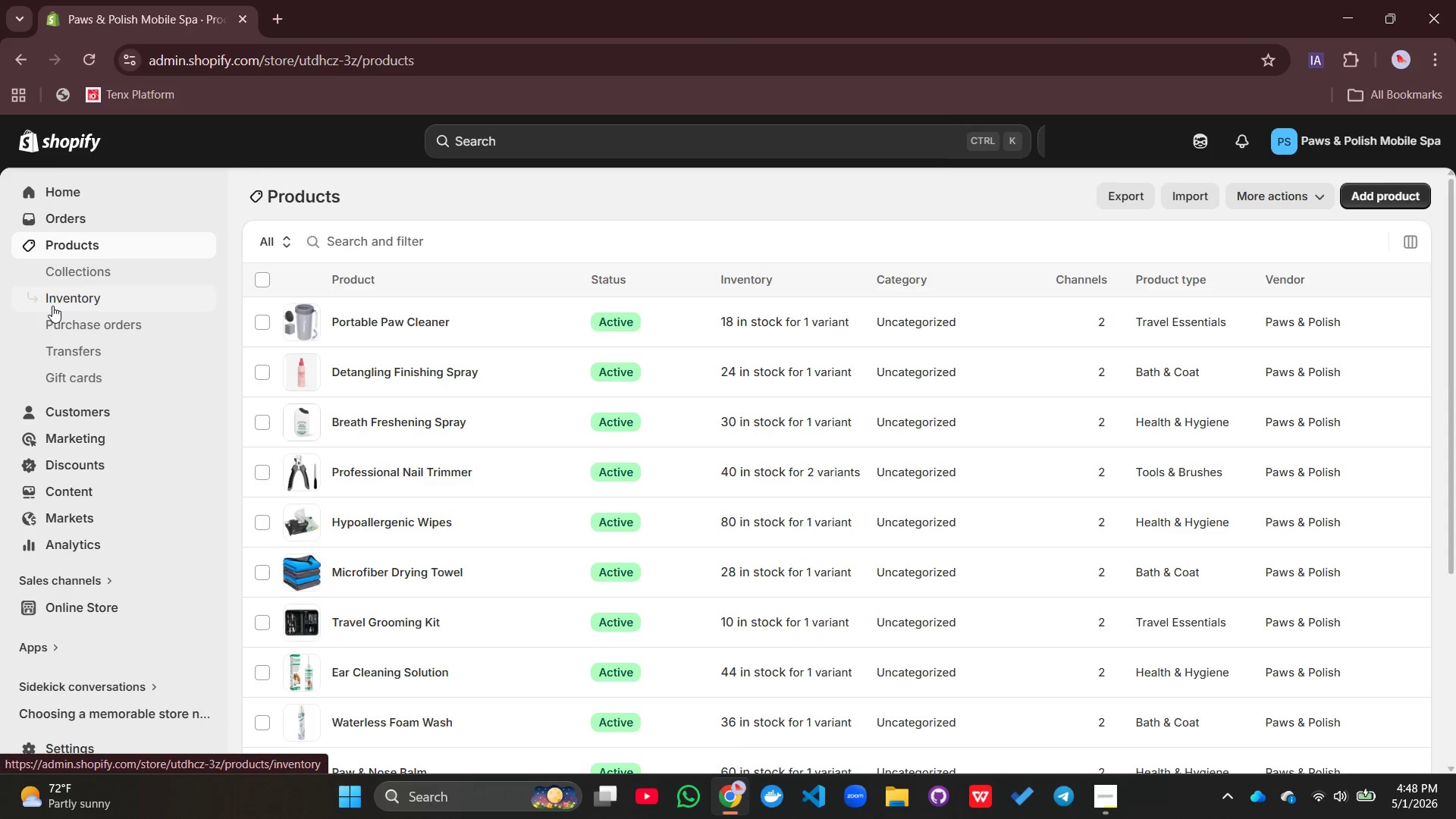 
left_click([52, 305])
 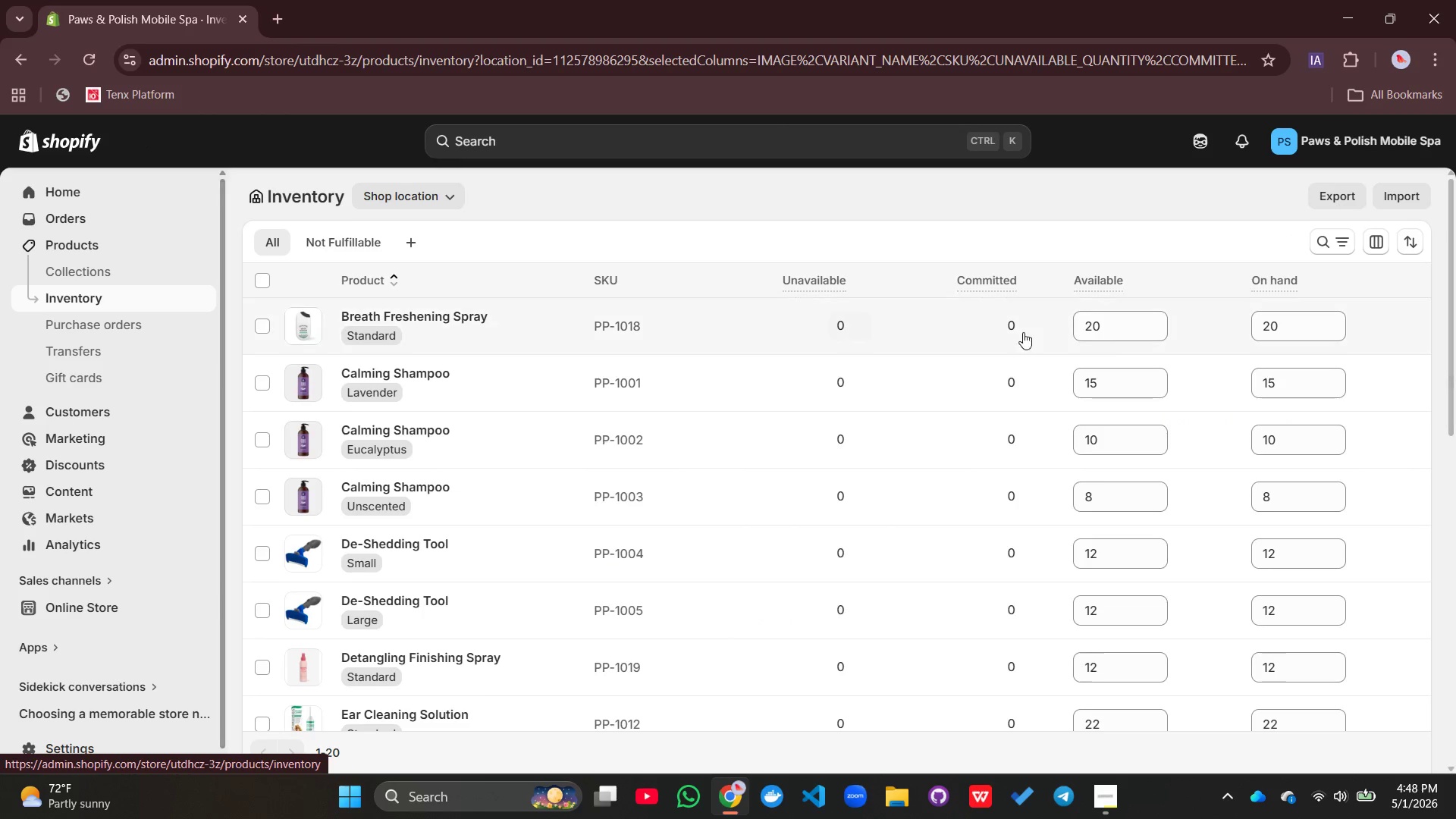 
wait(5.14)
 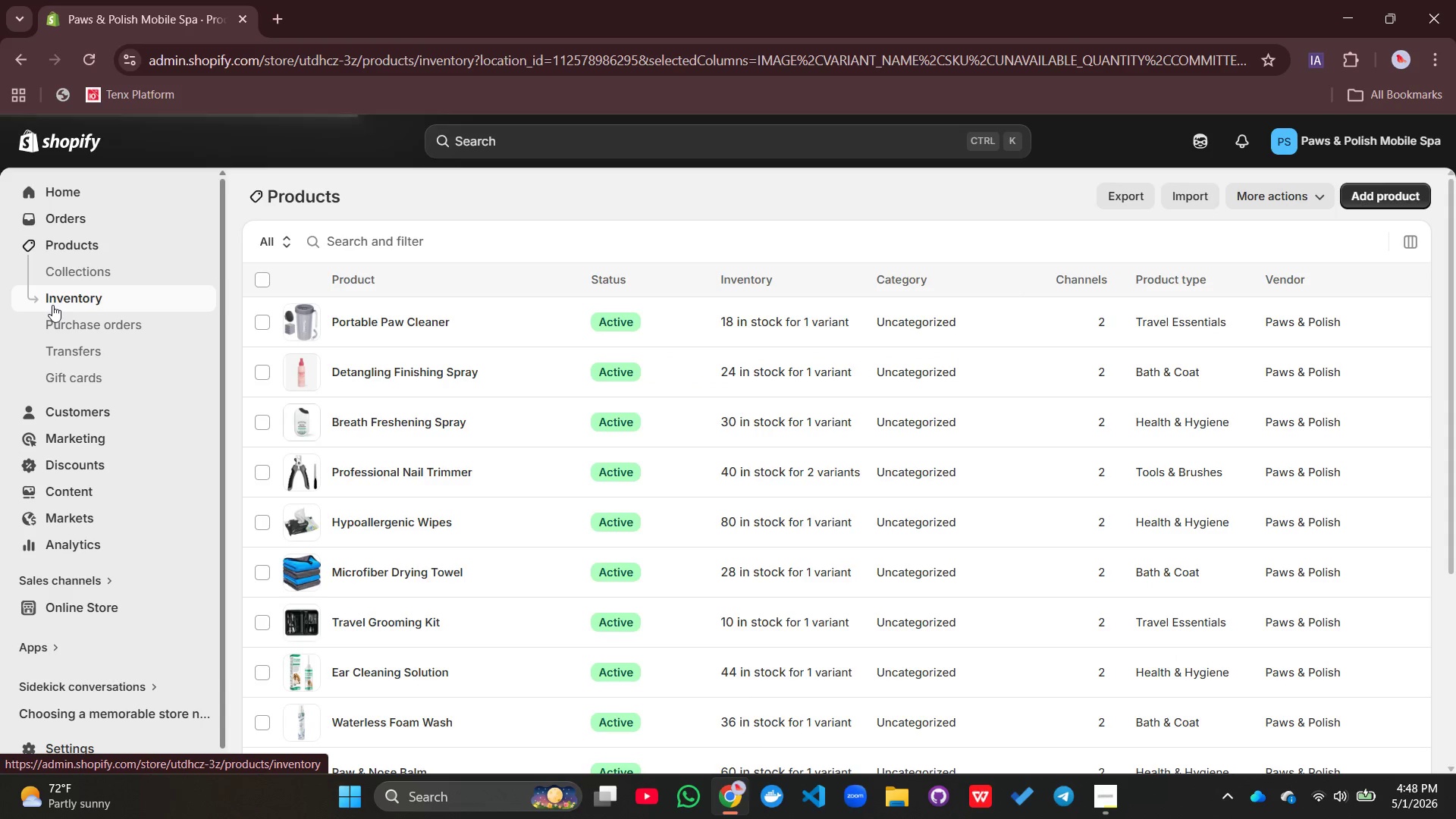 
scroll: coordinate [998, 337], scroll_direction: down, amount: 12.0
 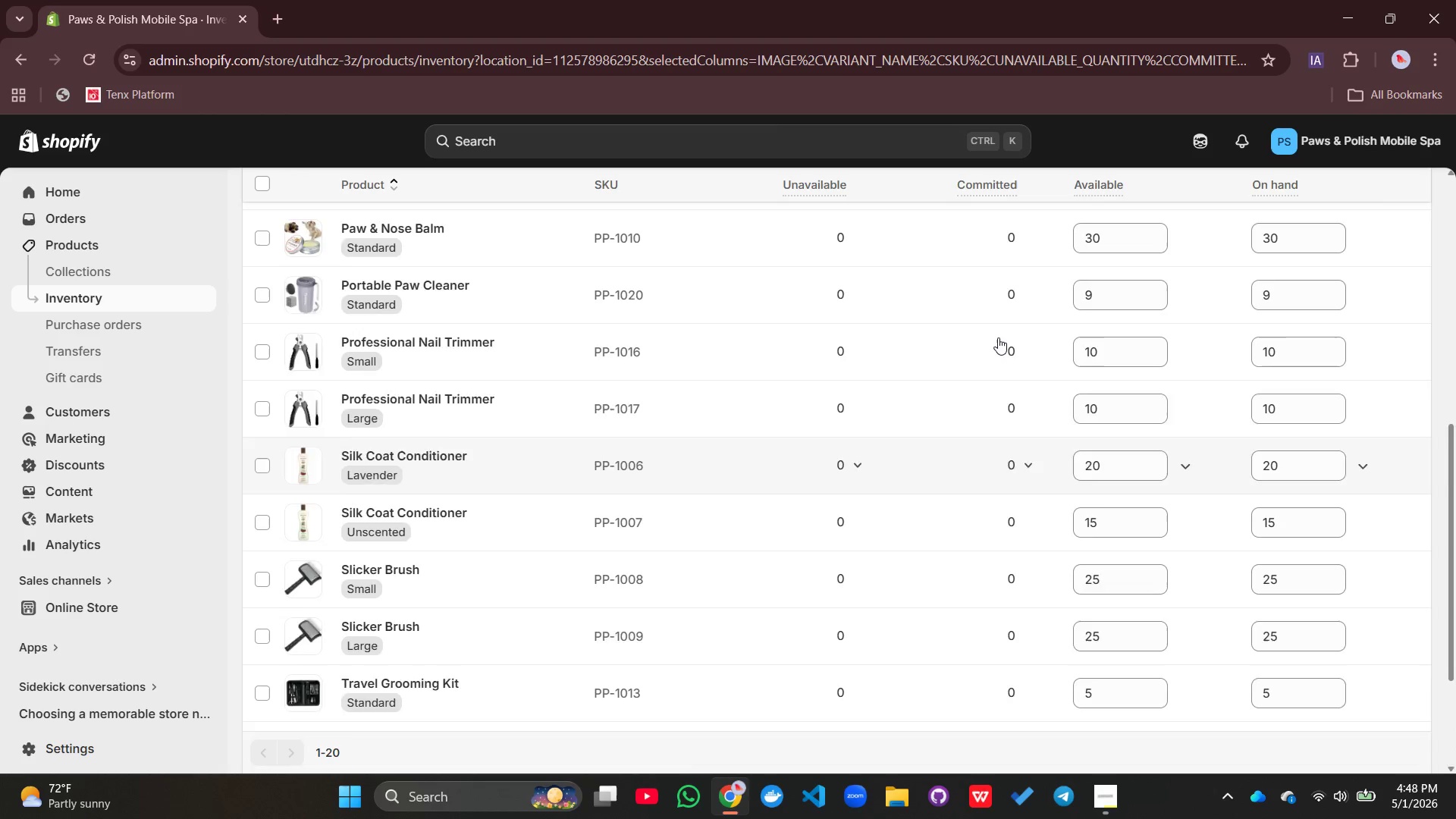 
scroll: coordinate [998, 337], scroll_direction: up, amount: 17.0
 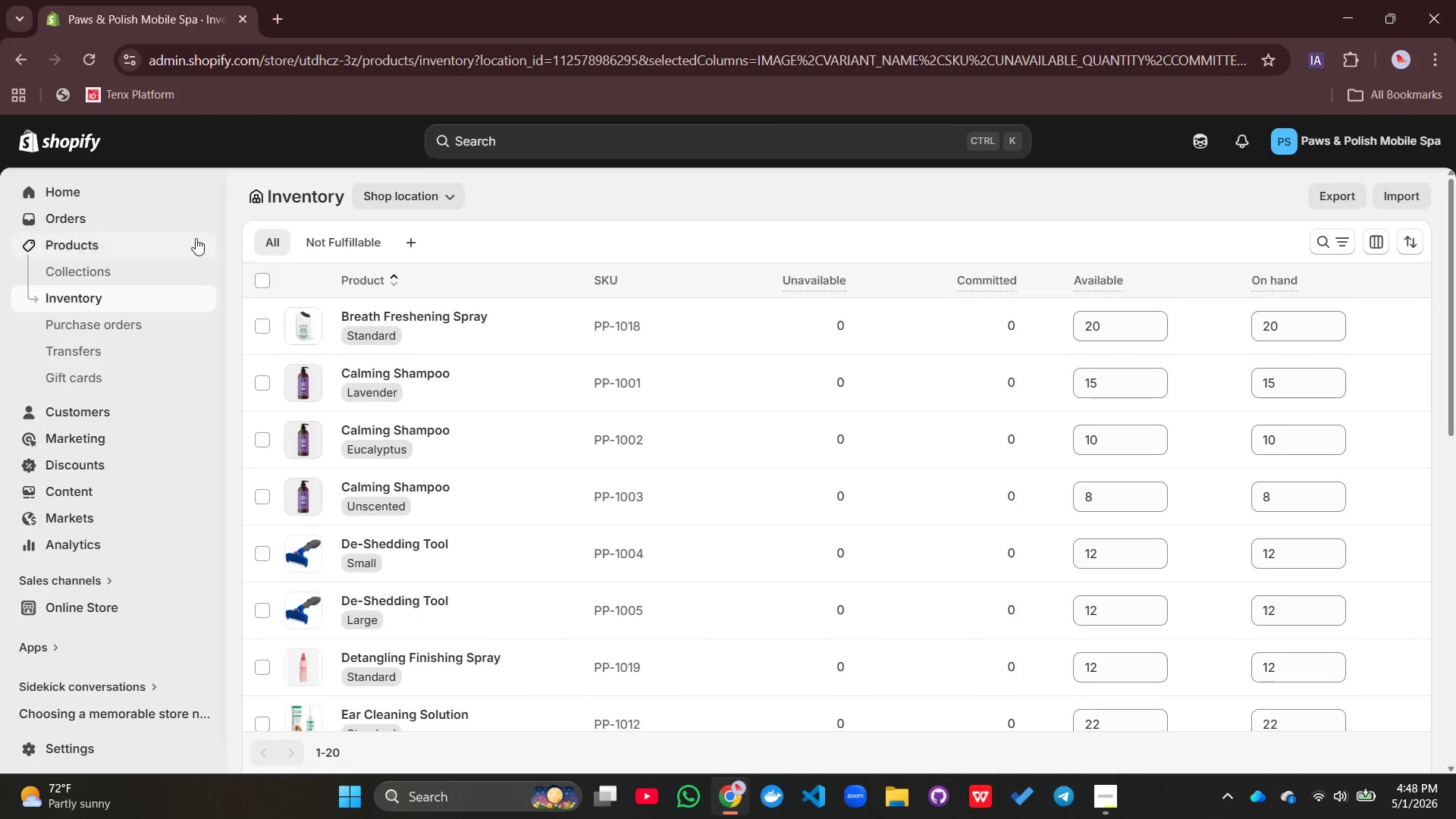 
left_click([181, 237])
 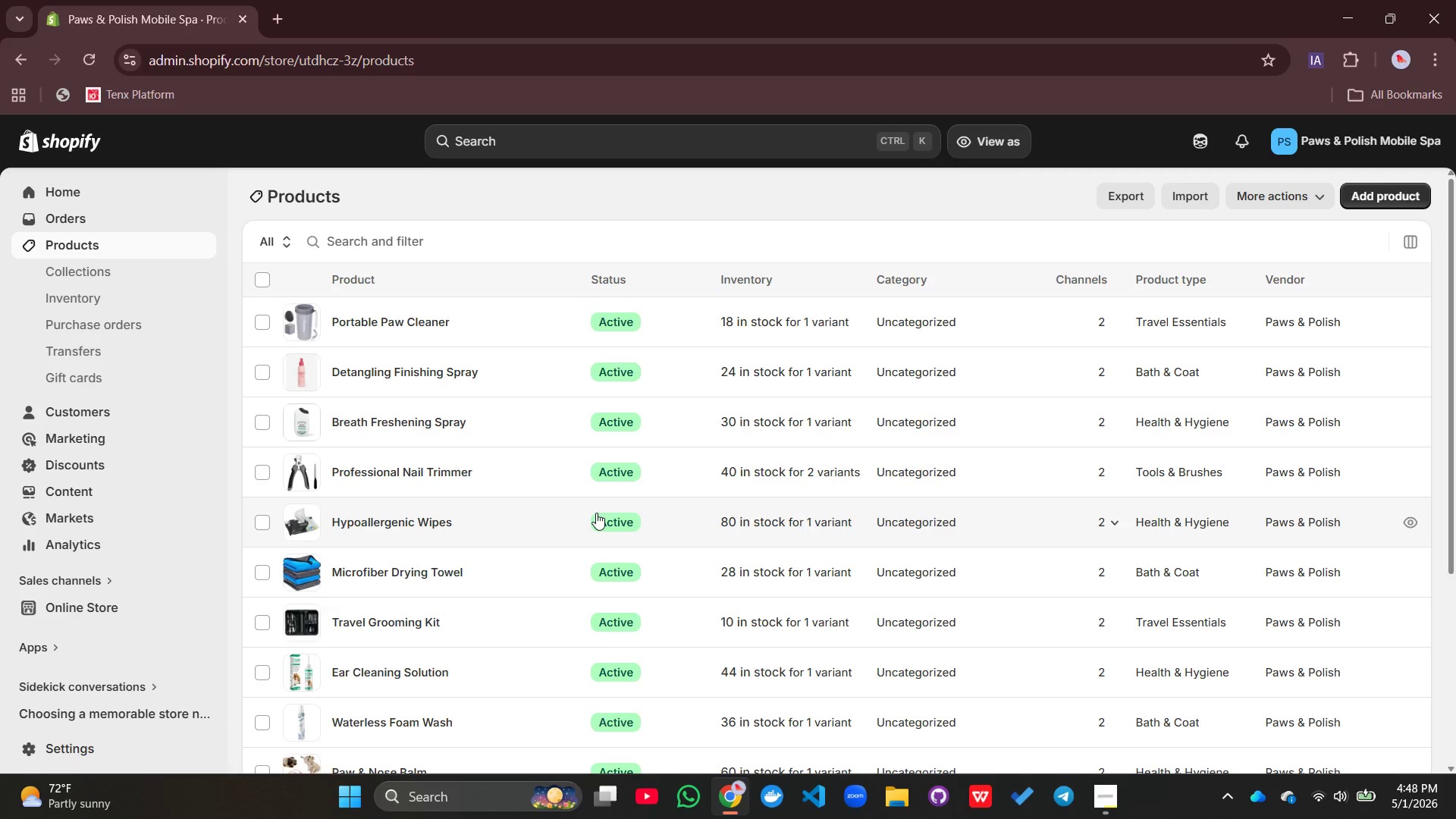 
wait(36.27)
 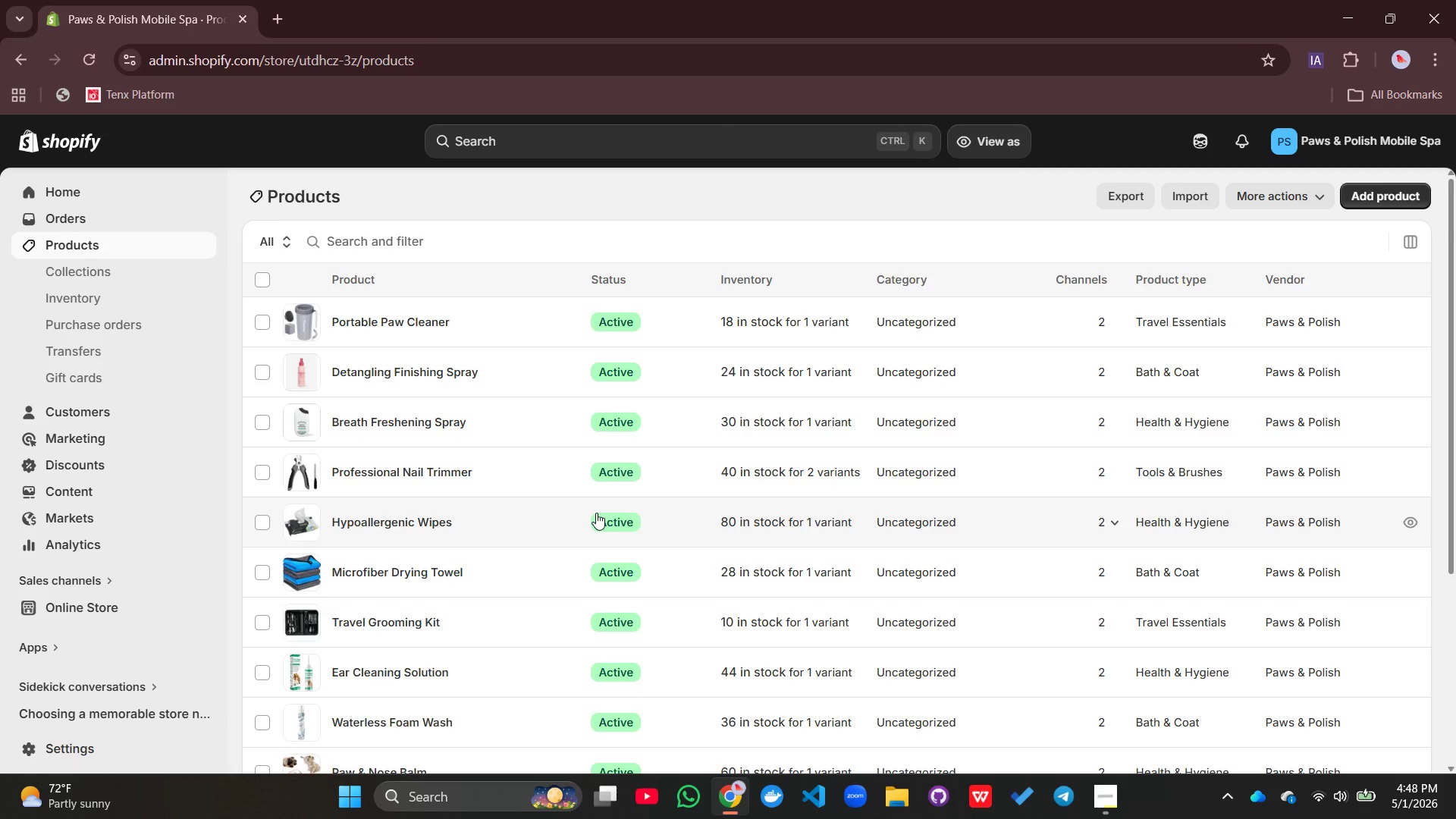 
left_click_drag(start_coordinate=[80, 493], to_coordinate=[84, 499])
 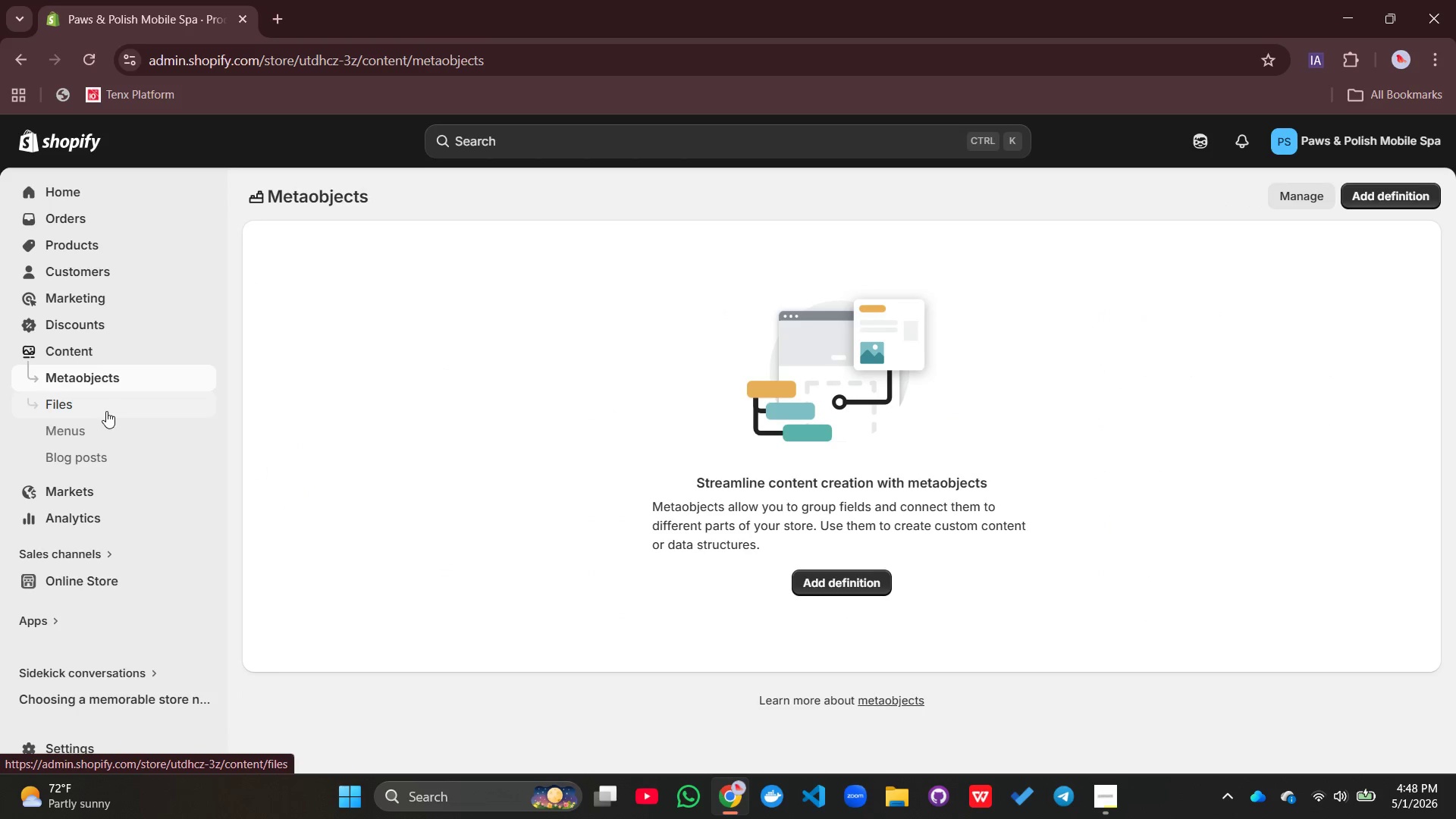 
left_click([104, 428])
 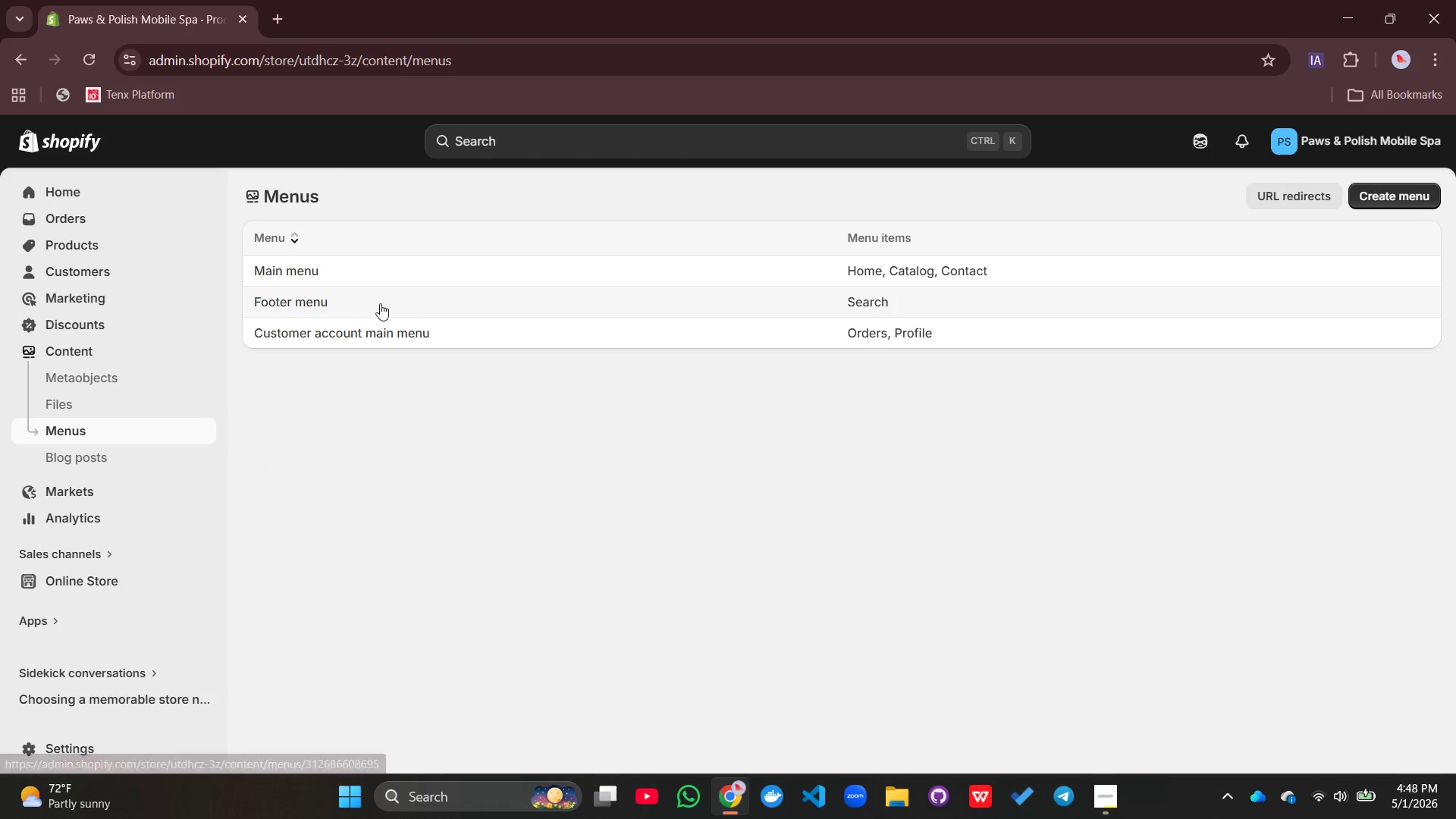 
left_click([368, 273])
 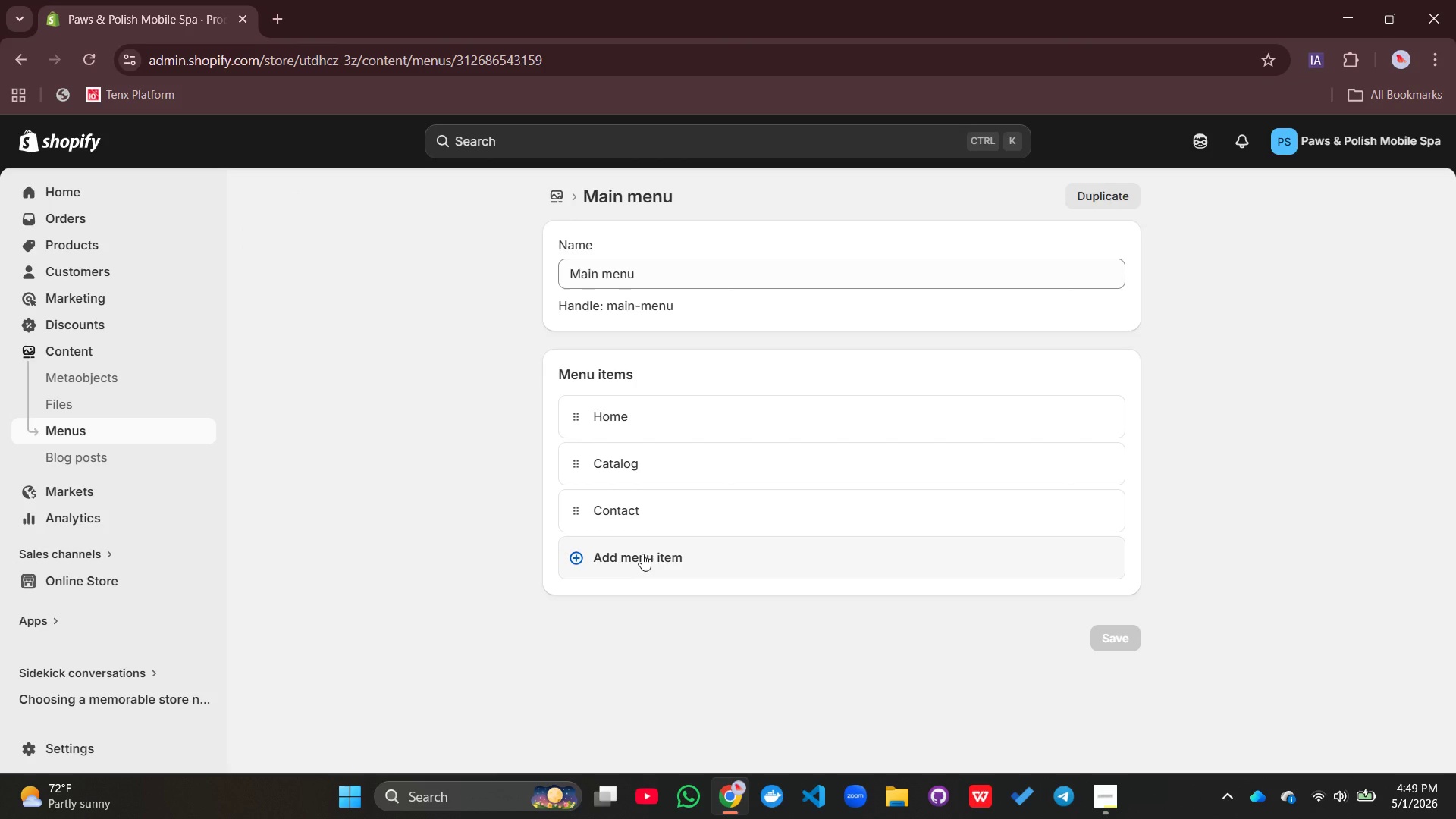 
left_click([642, 554])
 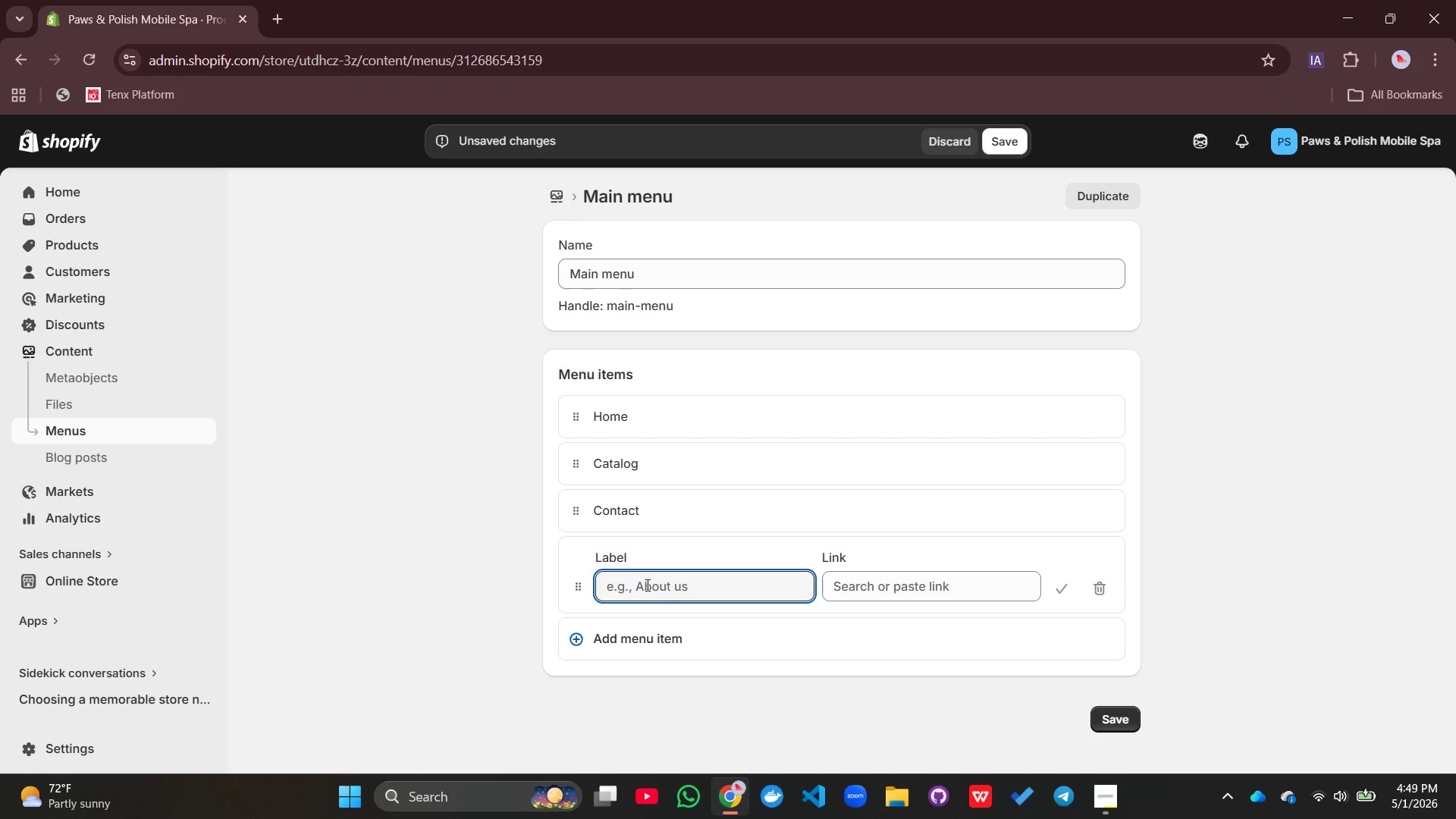 
left_click([646, 588])
 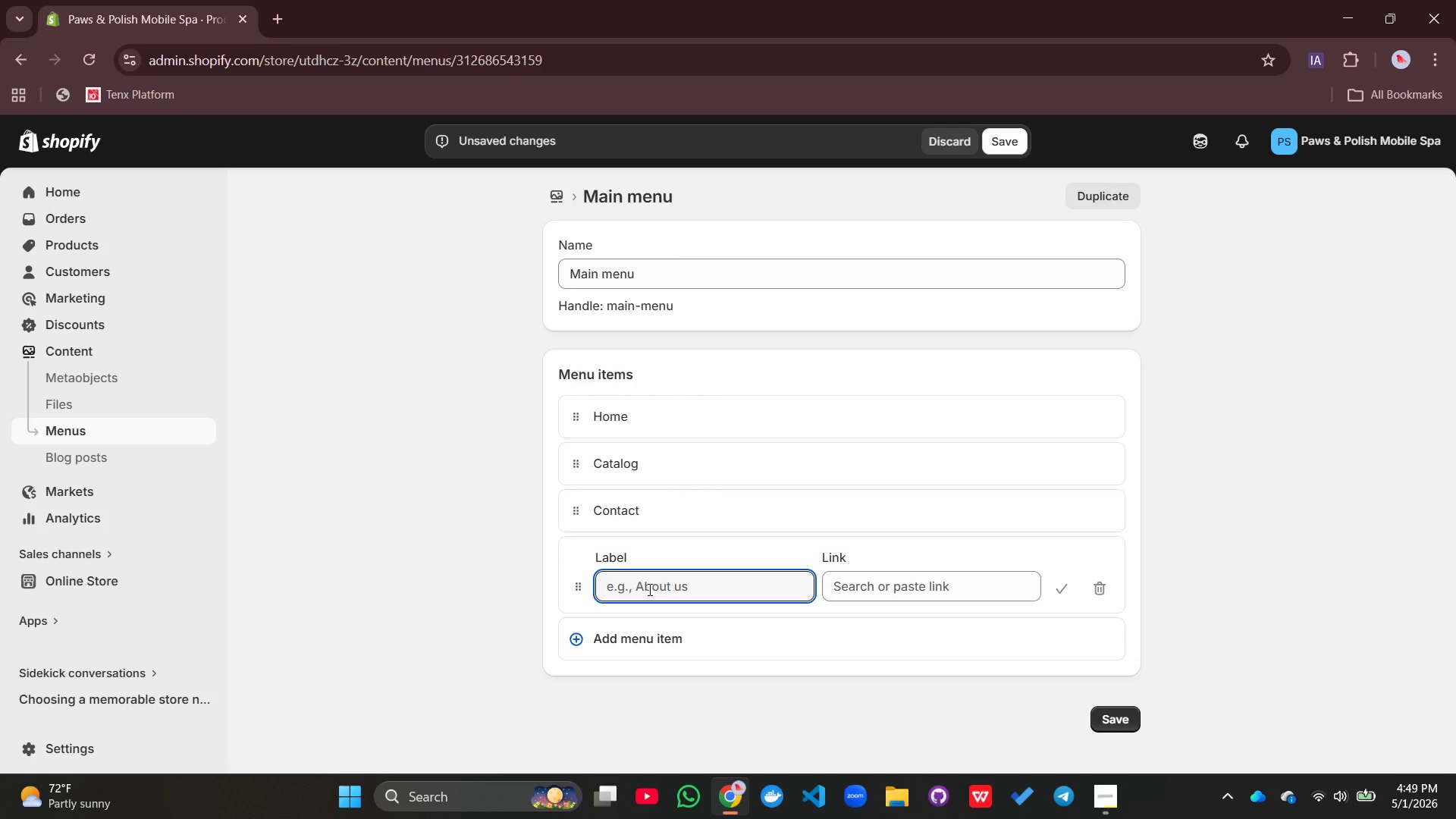 
wait(22.52)
 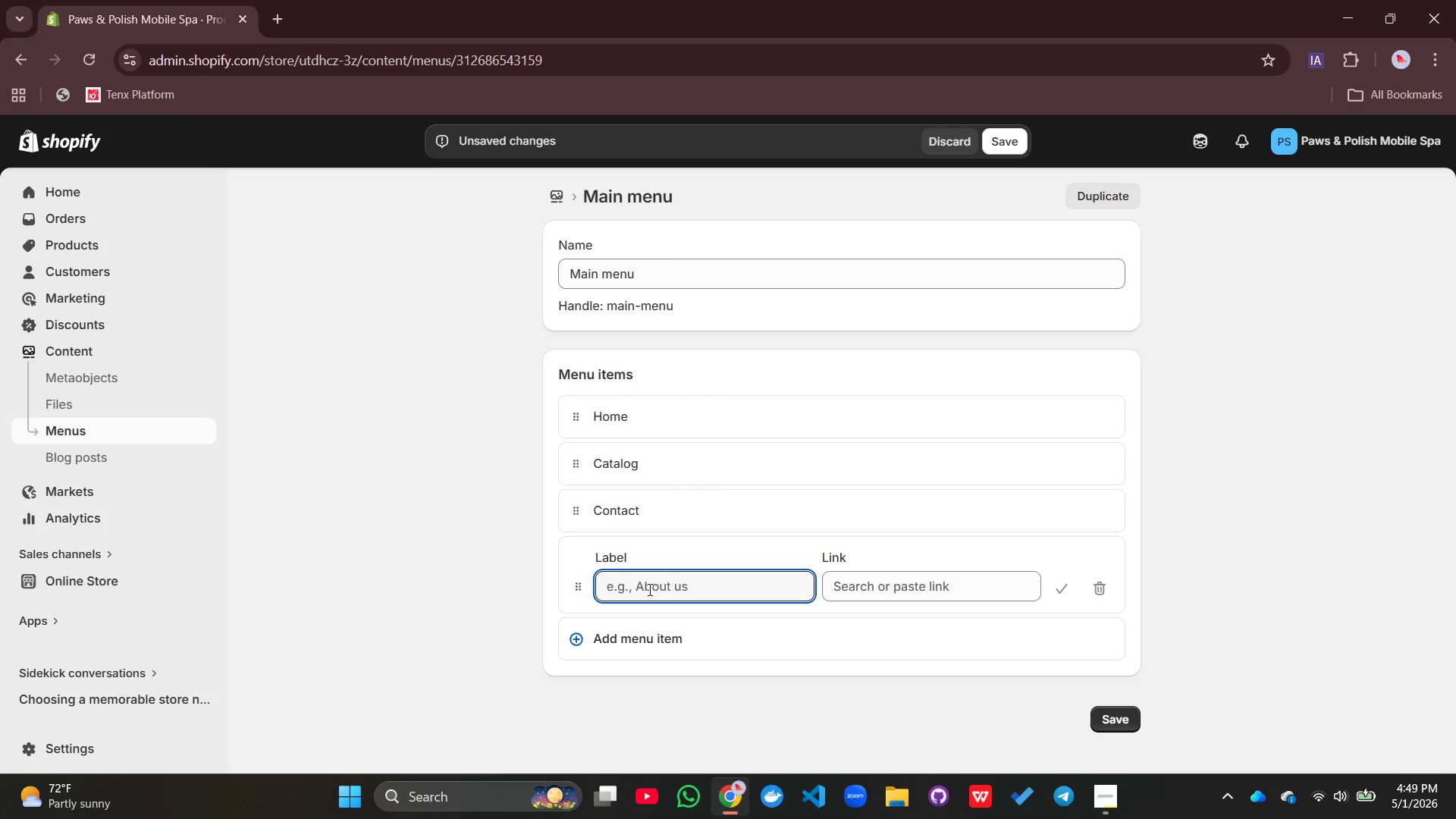 
scroll: coordinate [618, 590], scroll_direction: up, amount: 1.0
 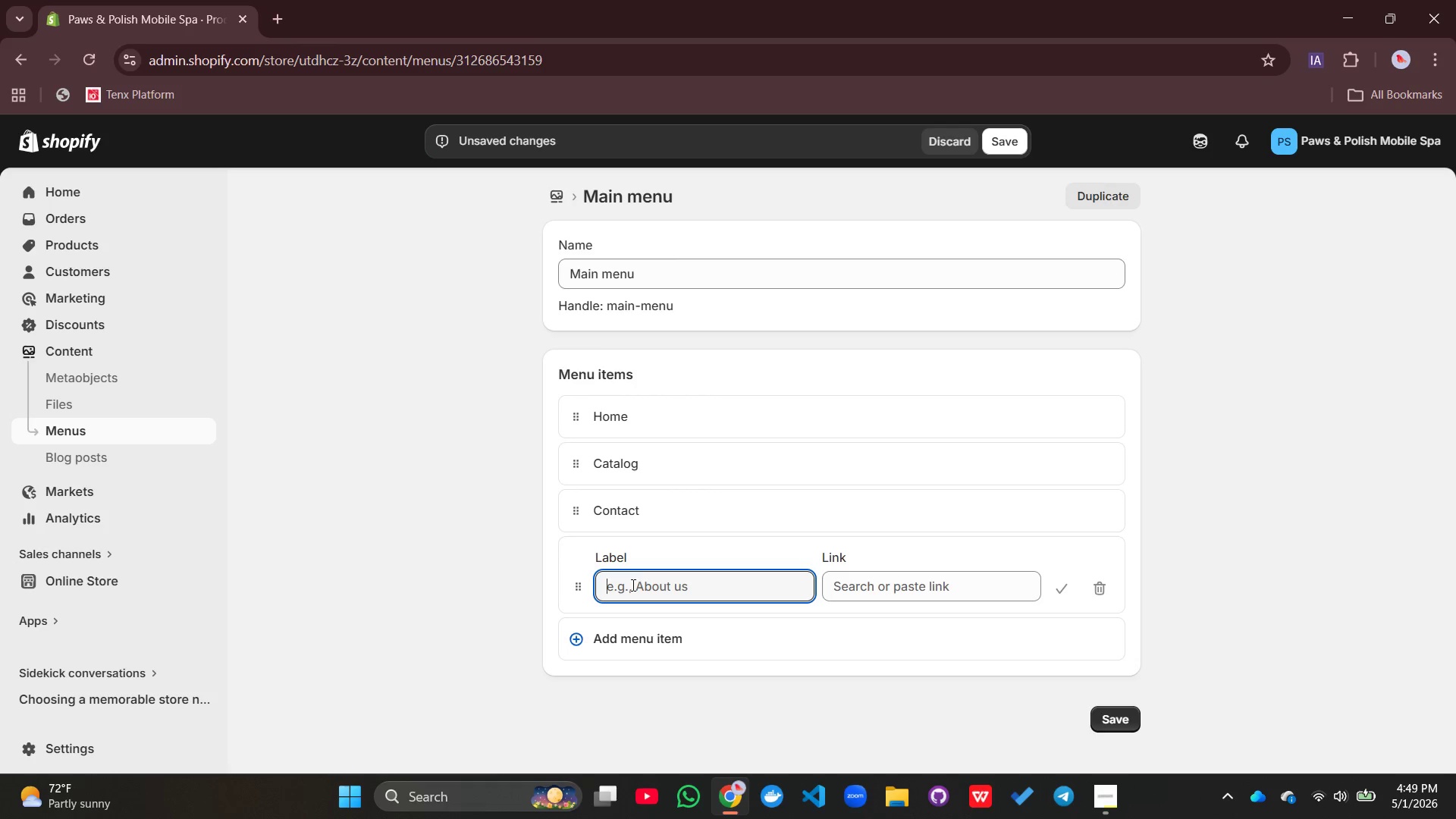 
left_click([632, 585])
 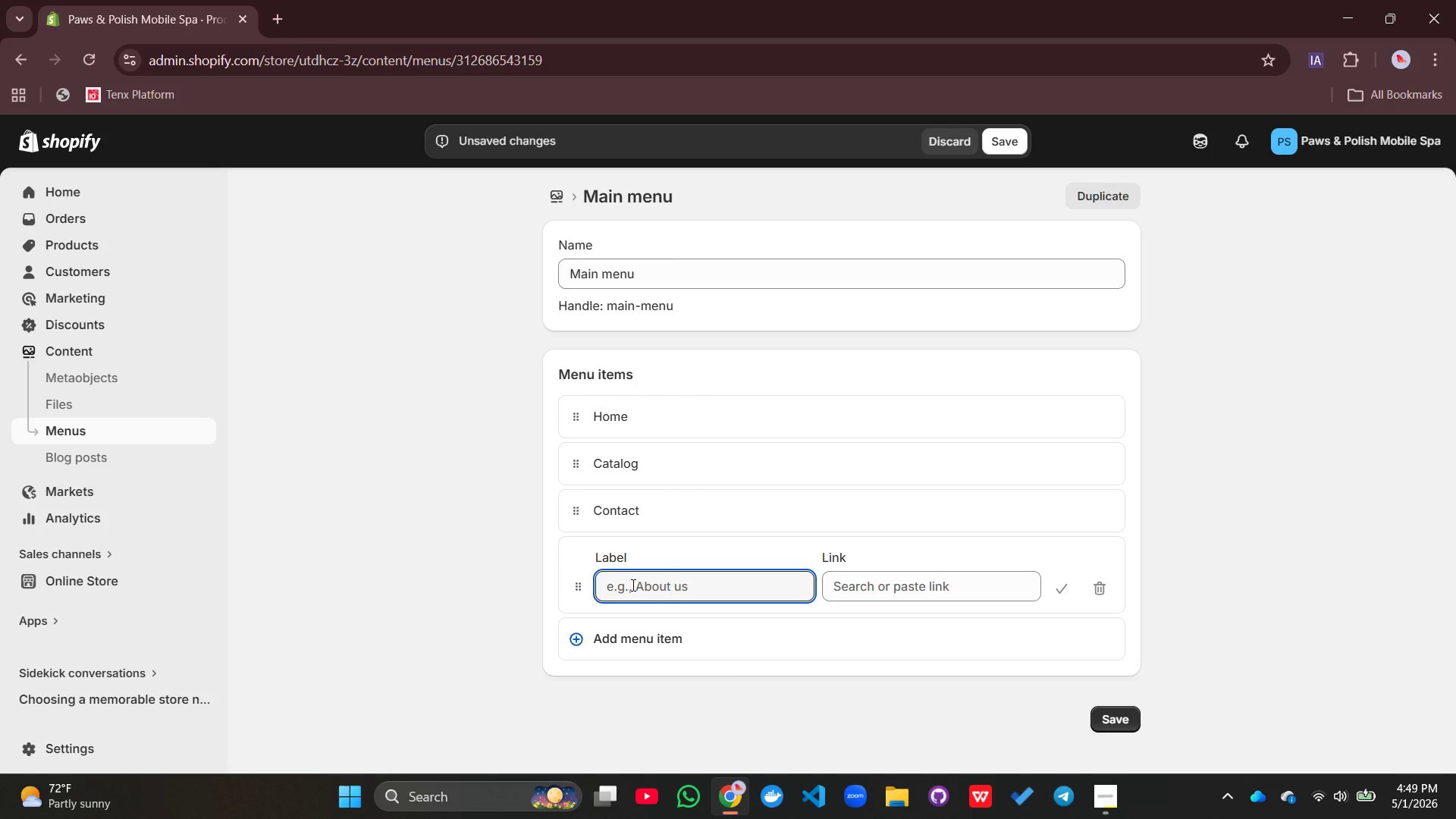 
type(bath & Coaty)
key(Backspace)
 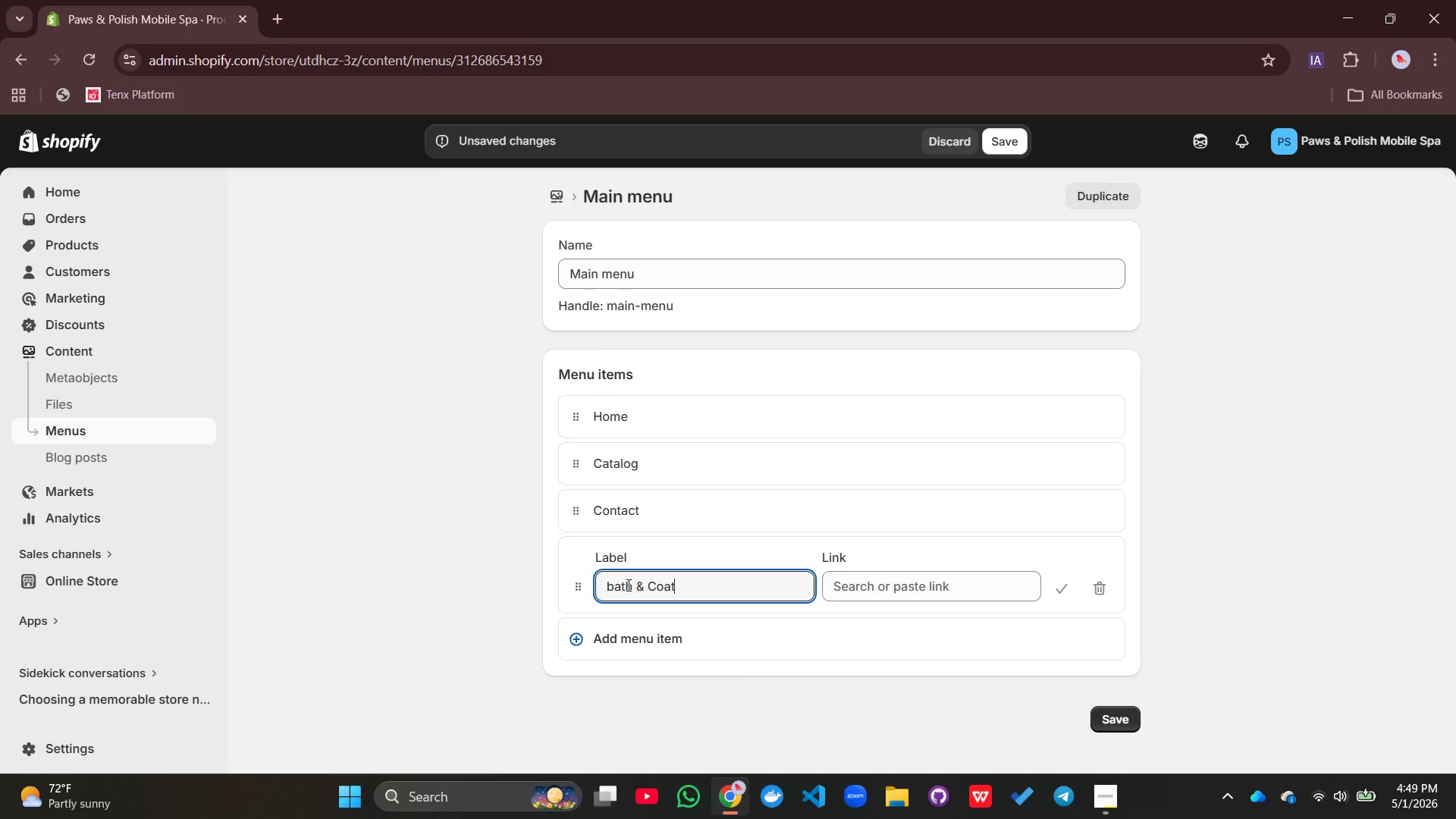 
left_click([618, 587])
 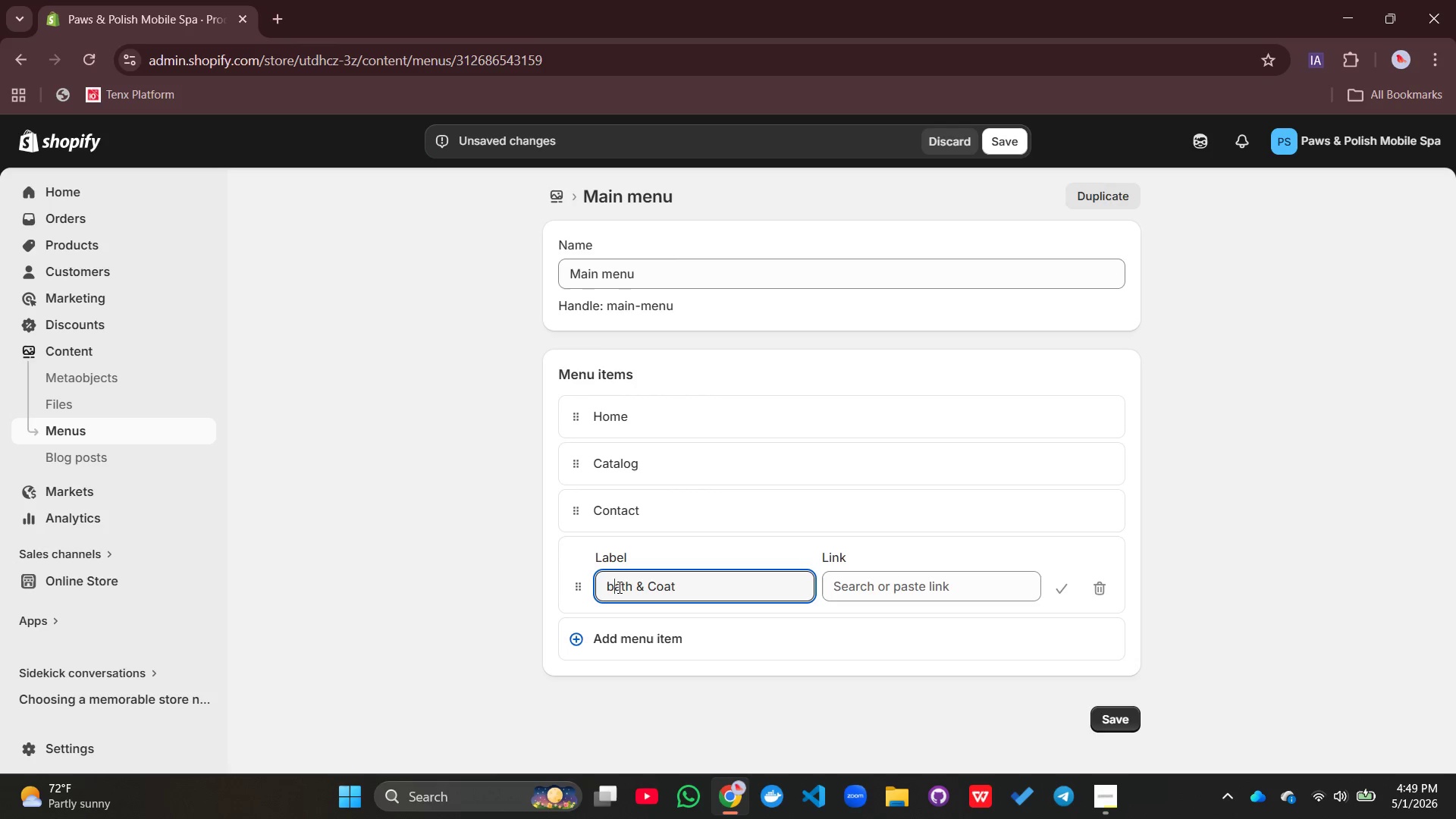 
key(ArrowLeft)
 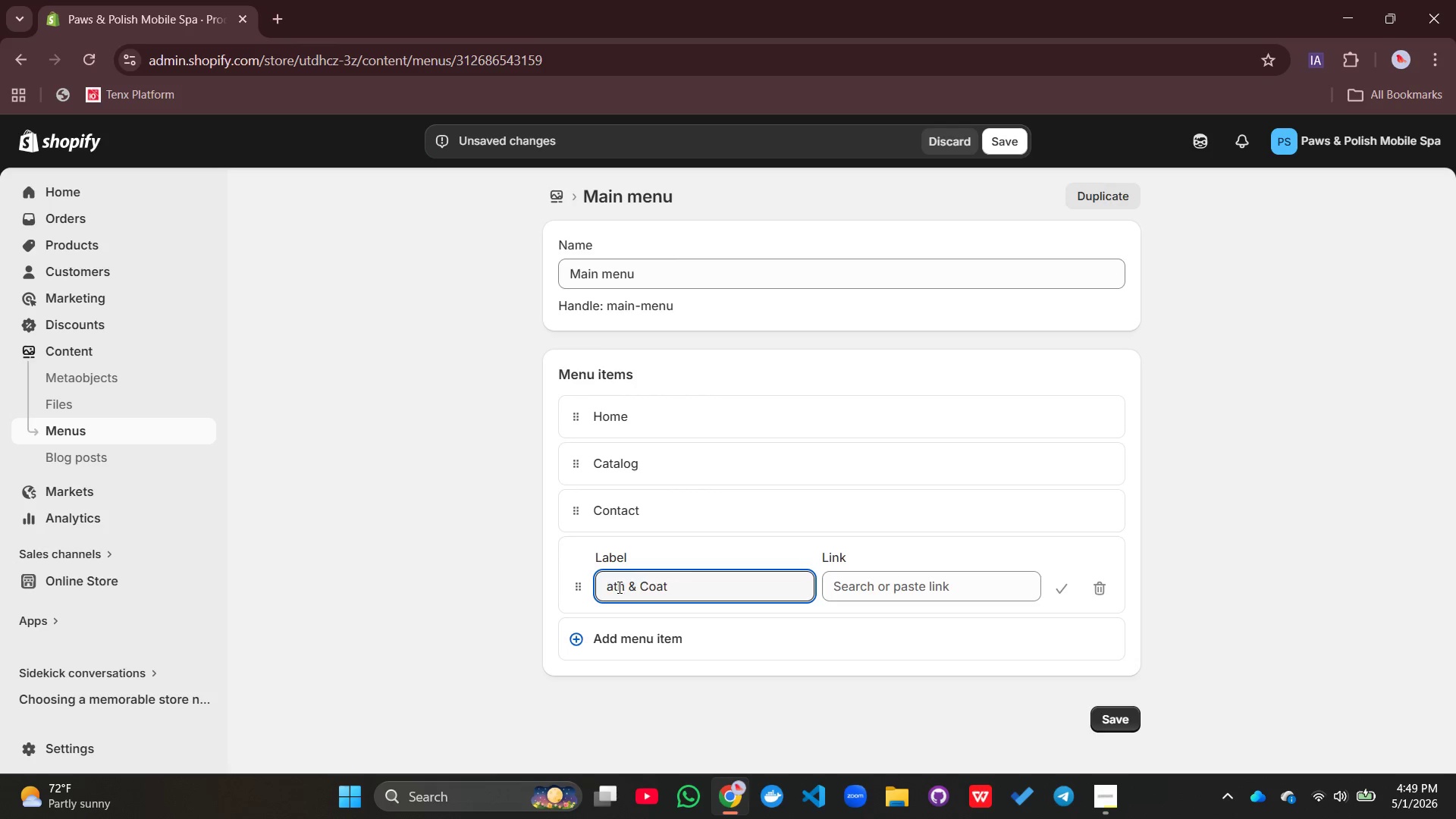 
key(Backspace)
 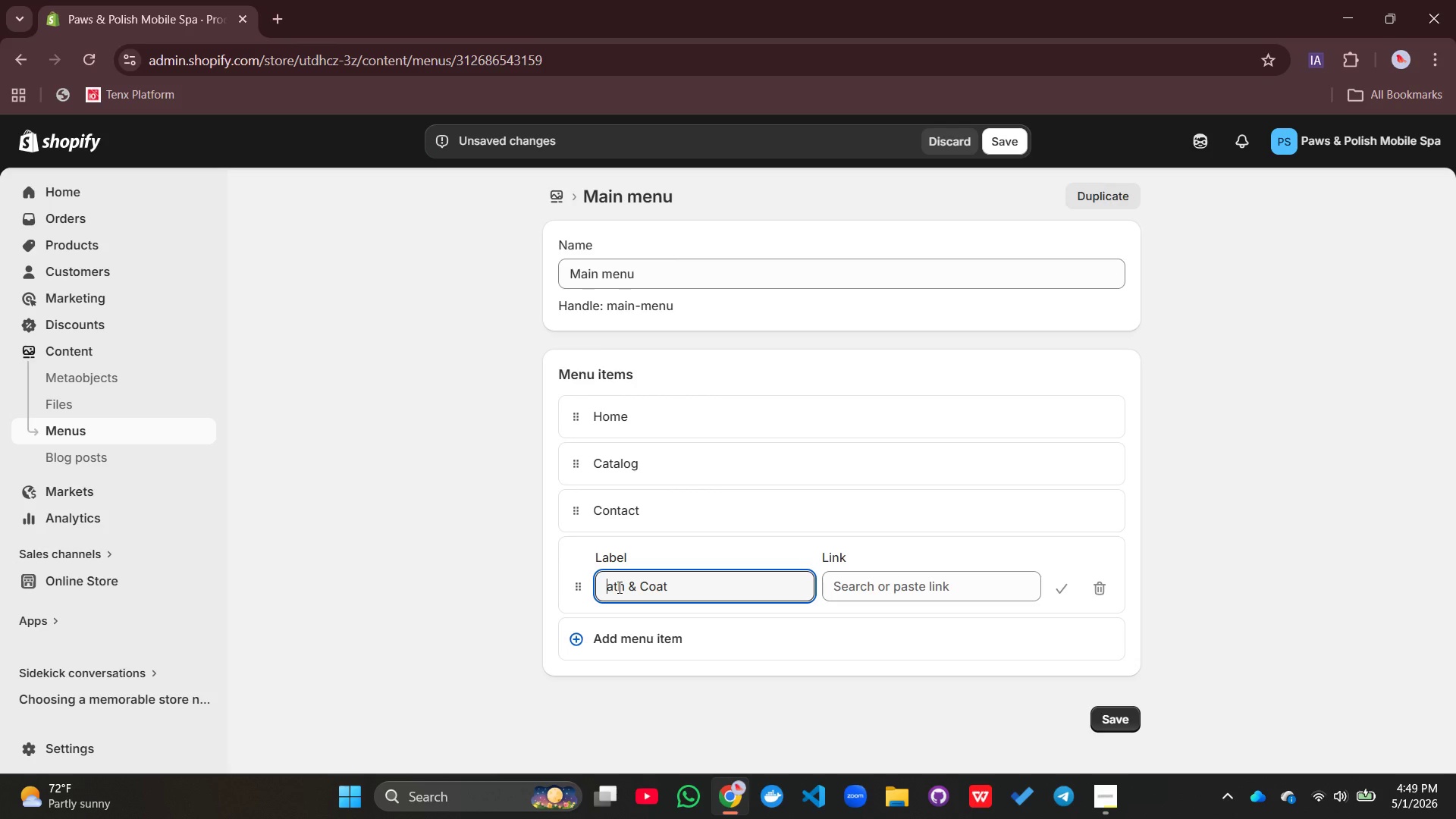 
key(Shift+B)
 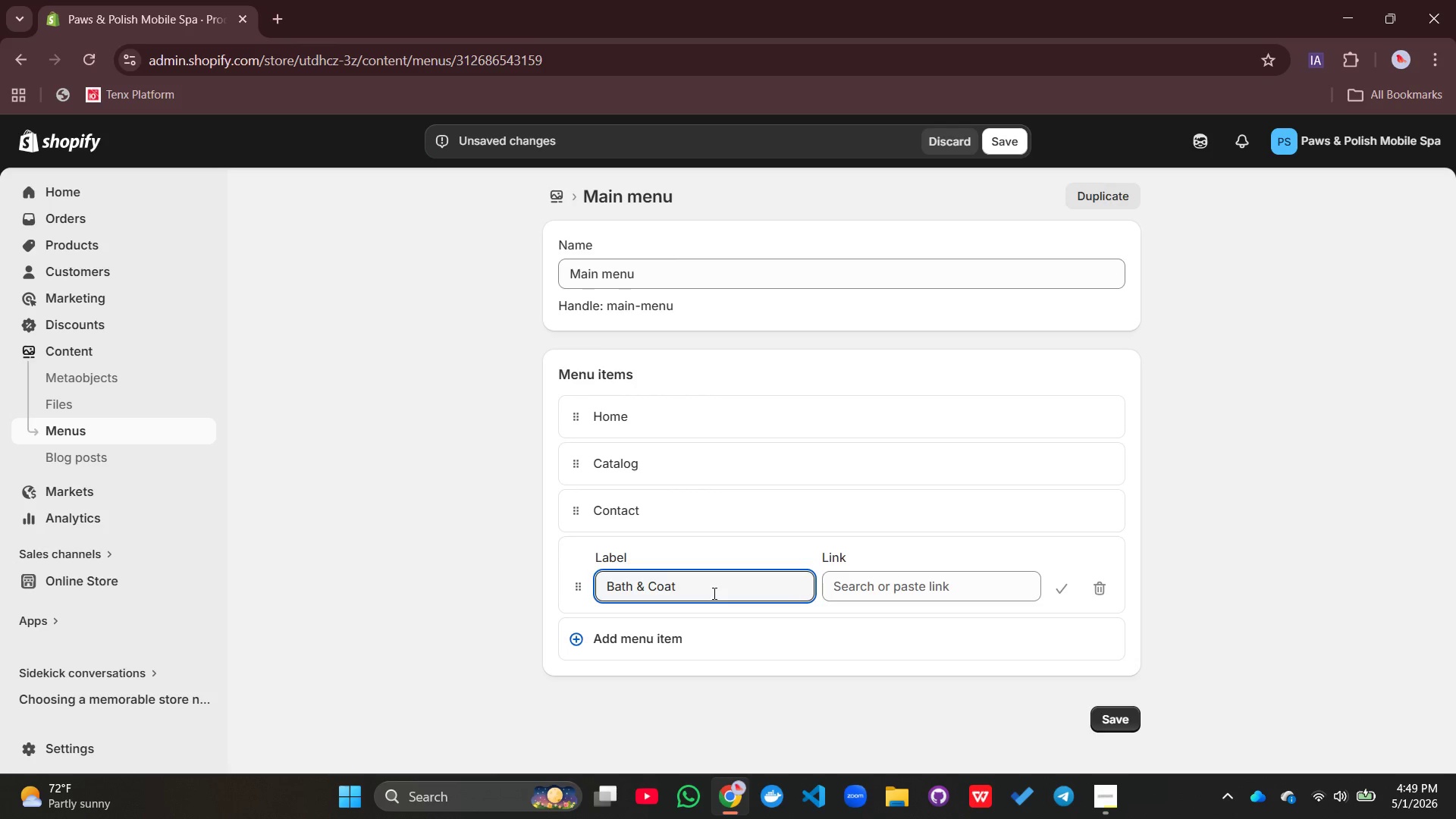 
left_click([713, 593])
 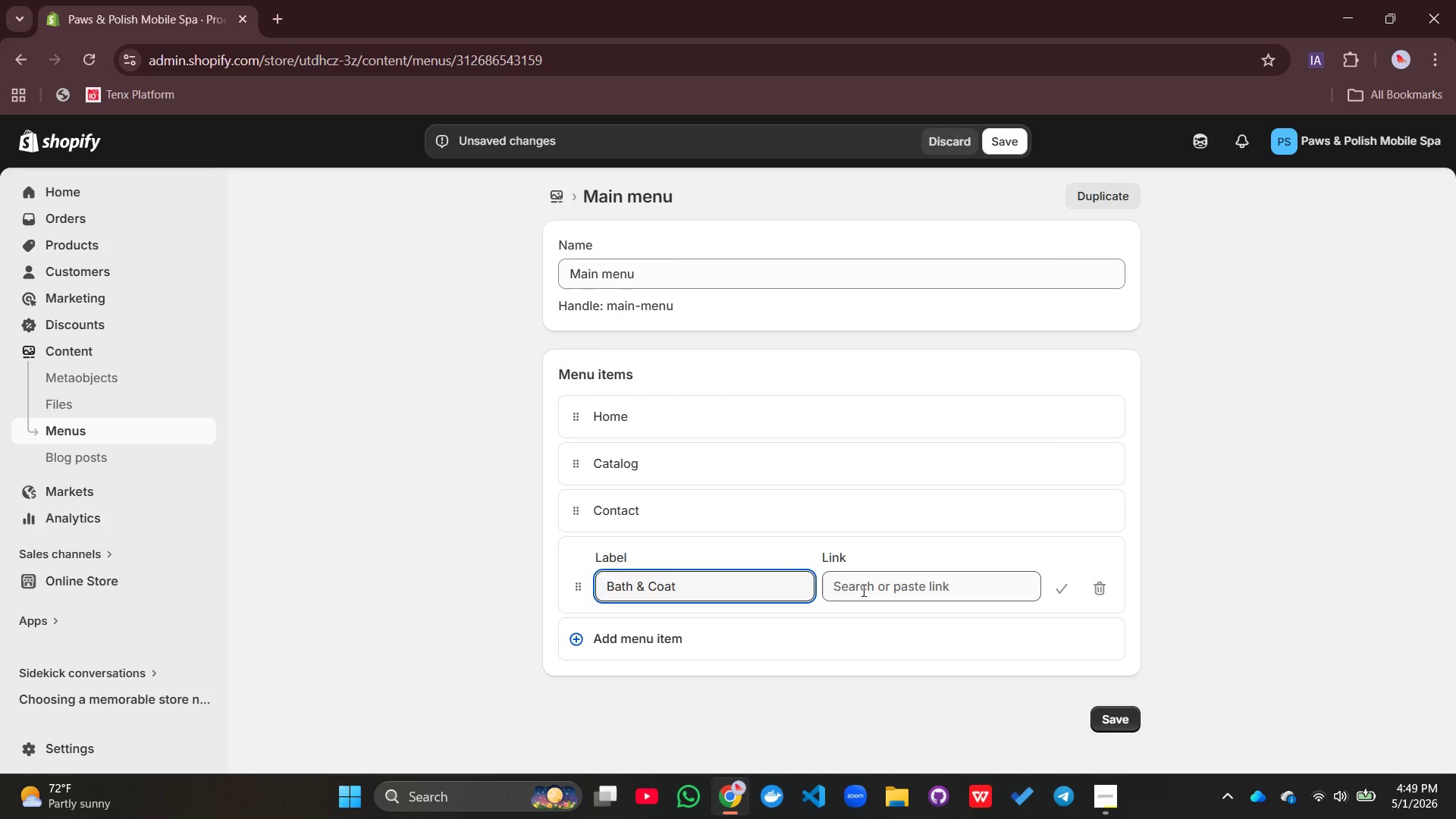 
left_click([862, 590])
 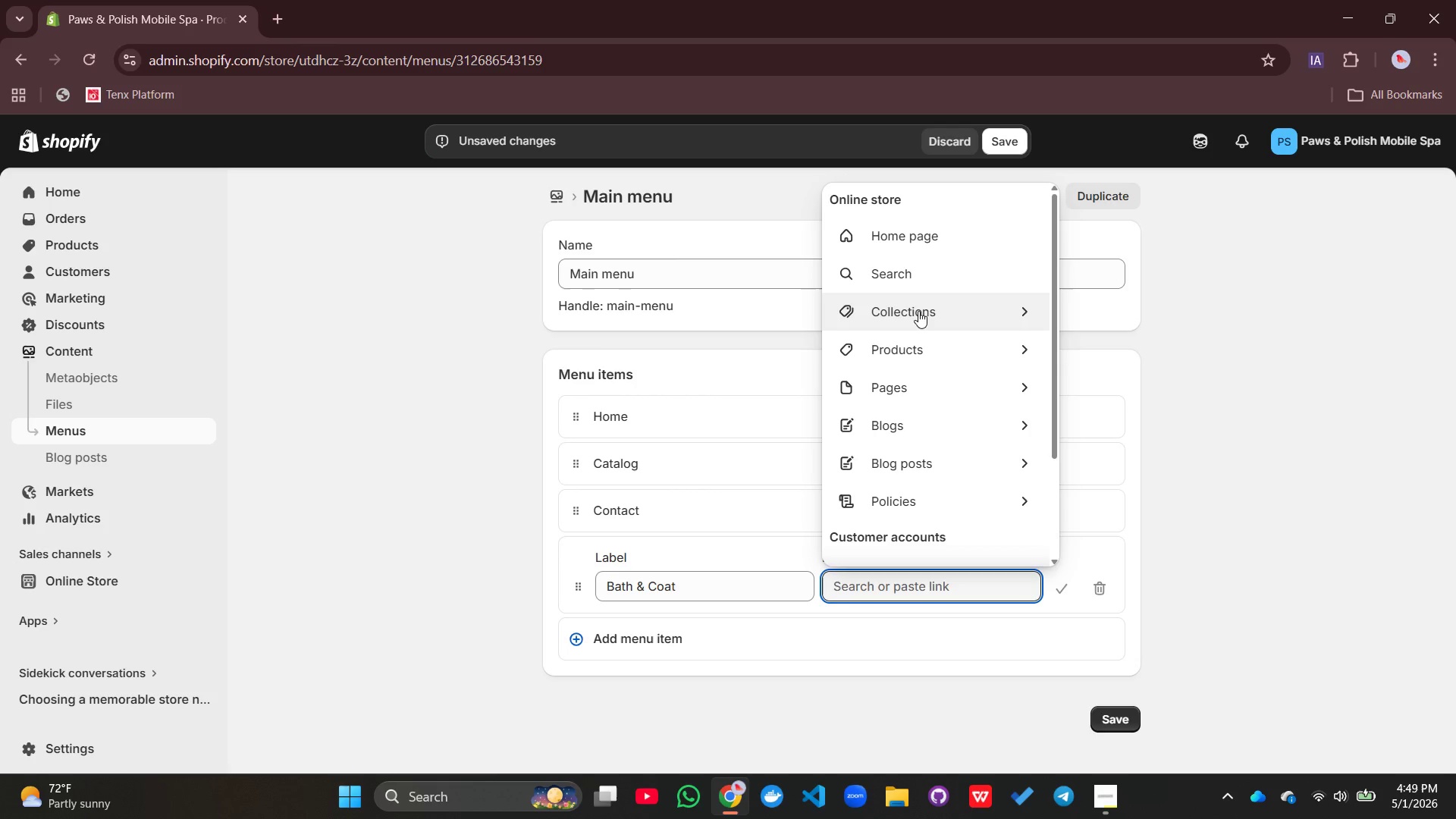 
left_click([1009, 312])
 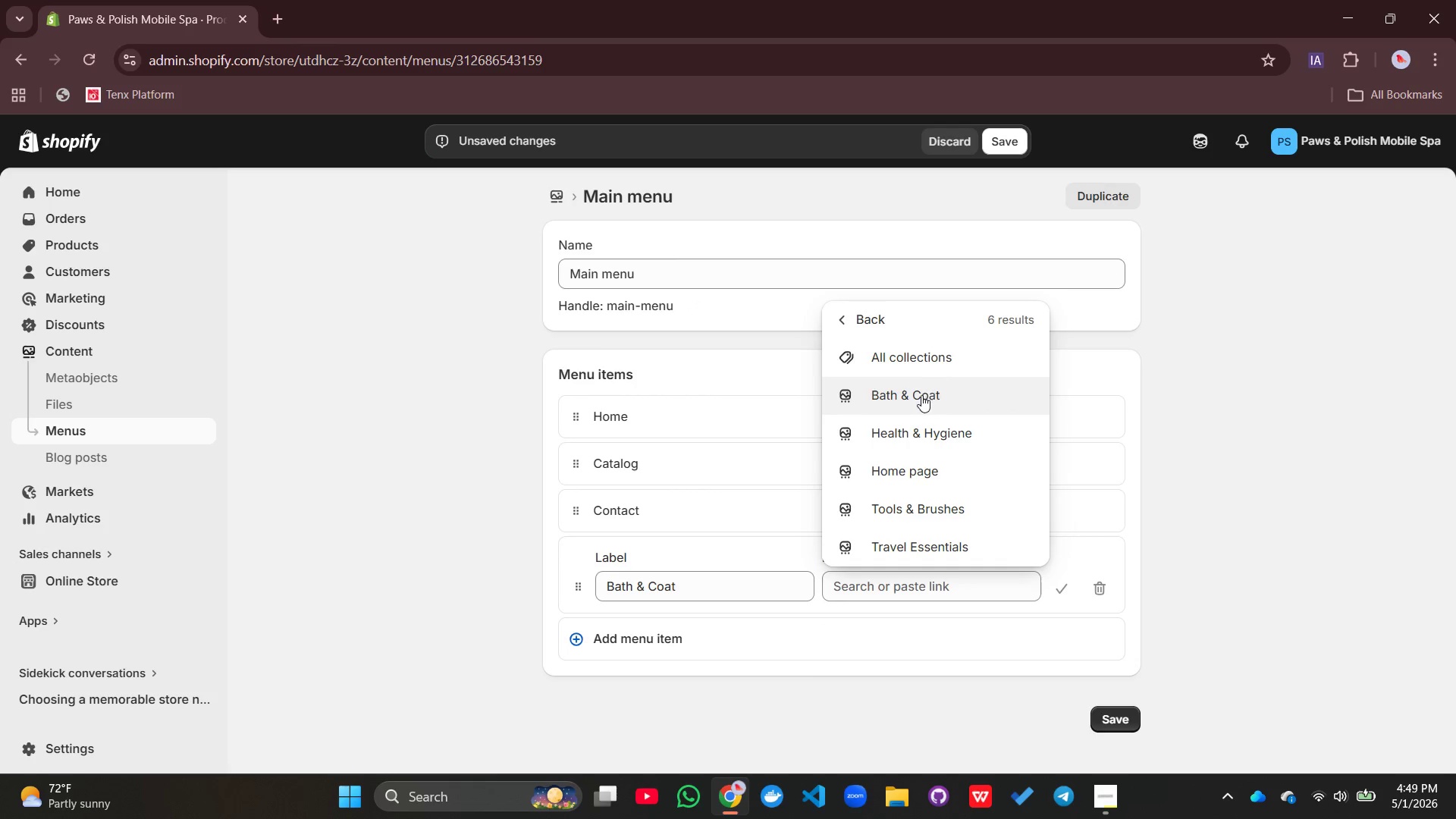 
left_click([921, 395])
 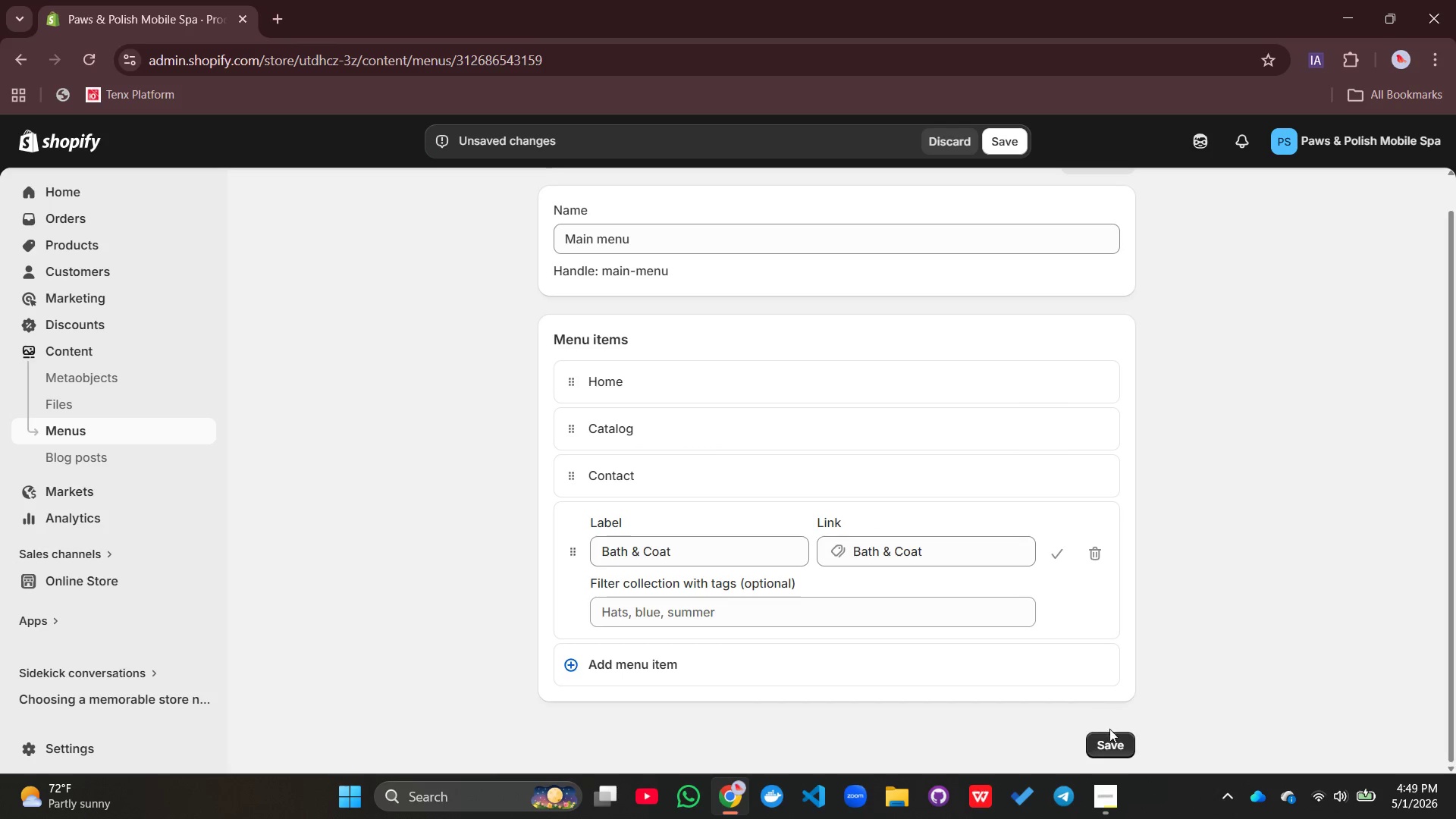 
left_click([1112, 755])
 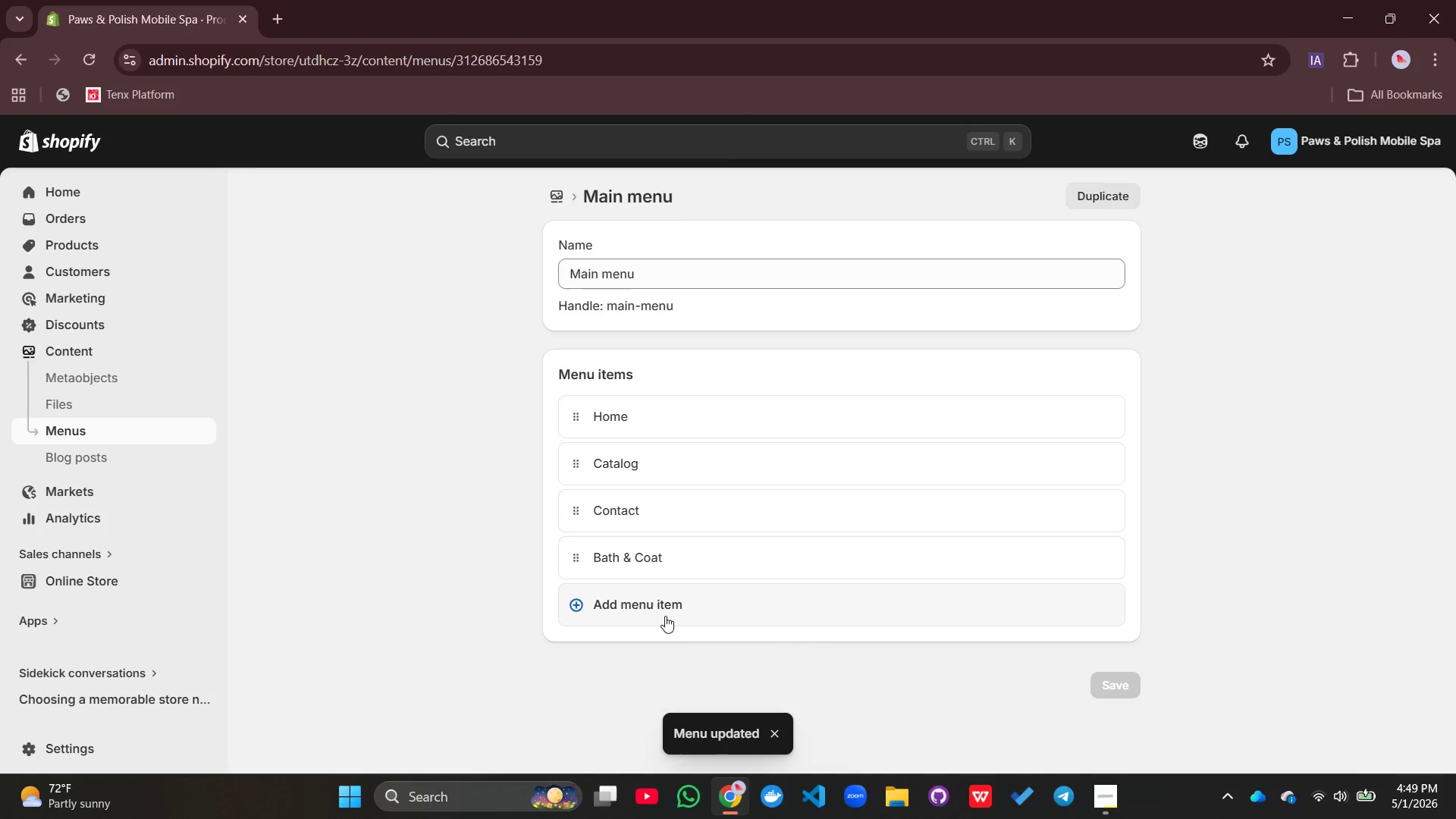 
left_click([662, 615])
 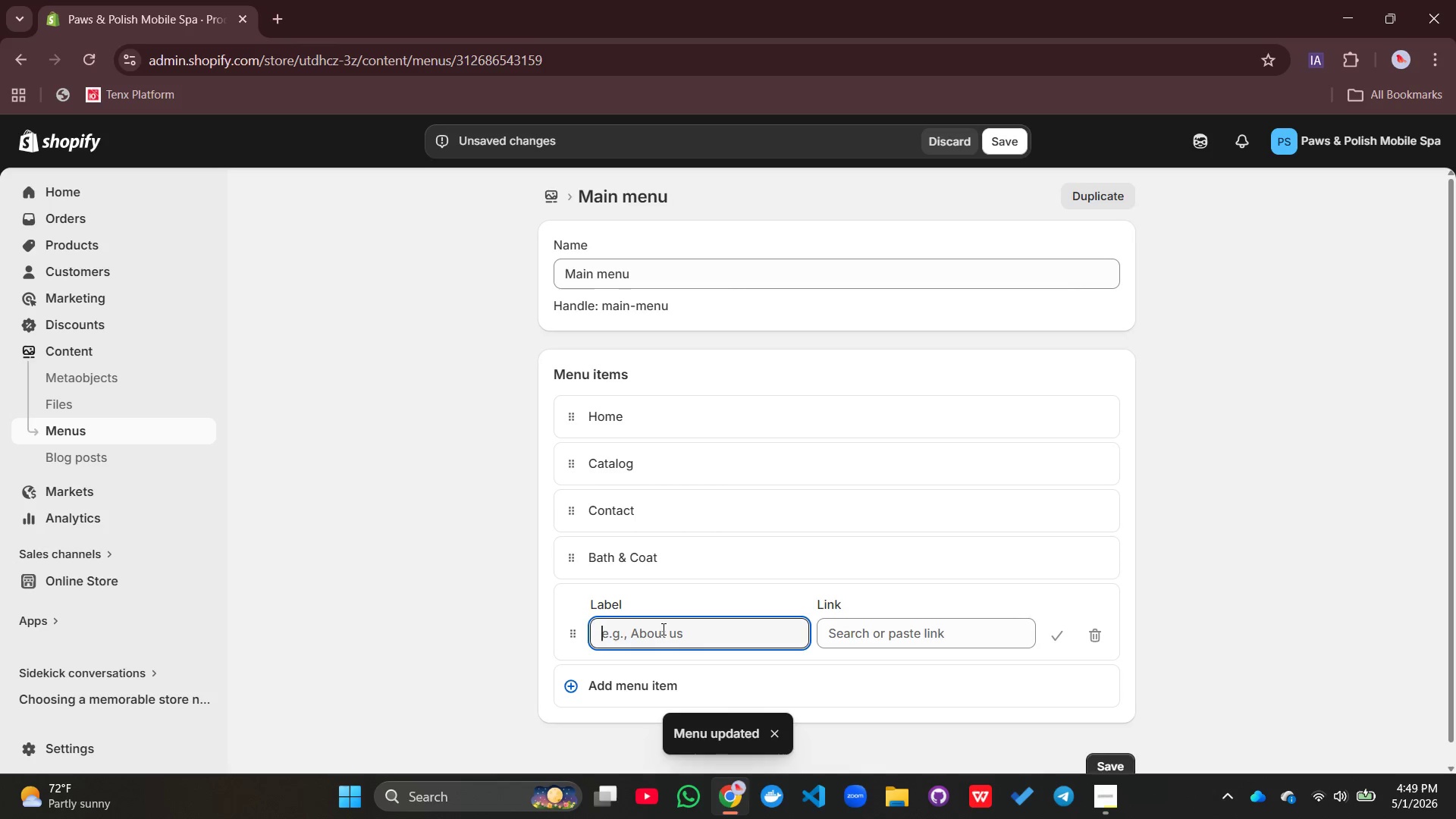 
type(Tools & Brushes)
 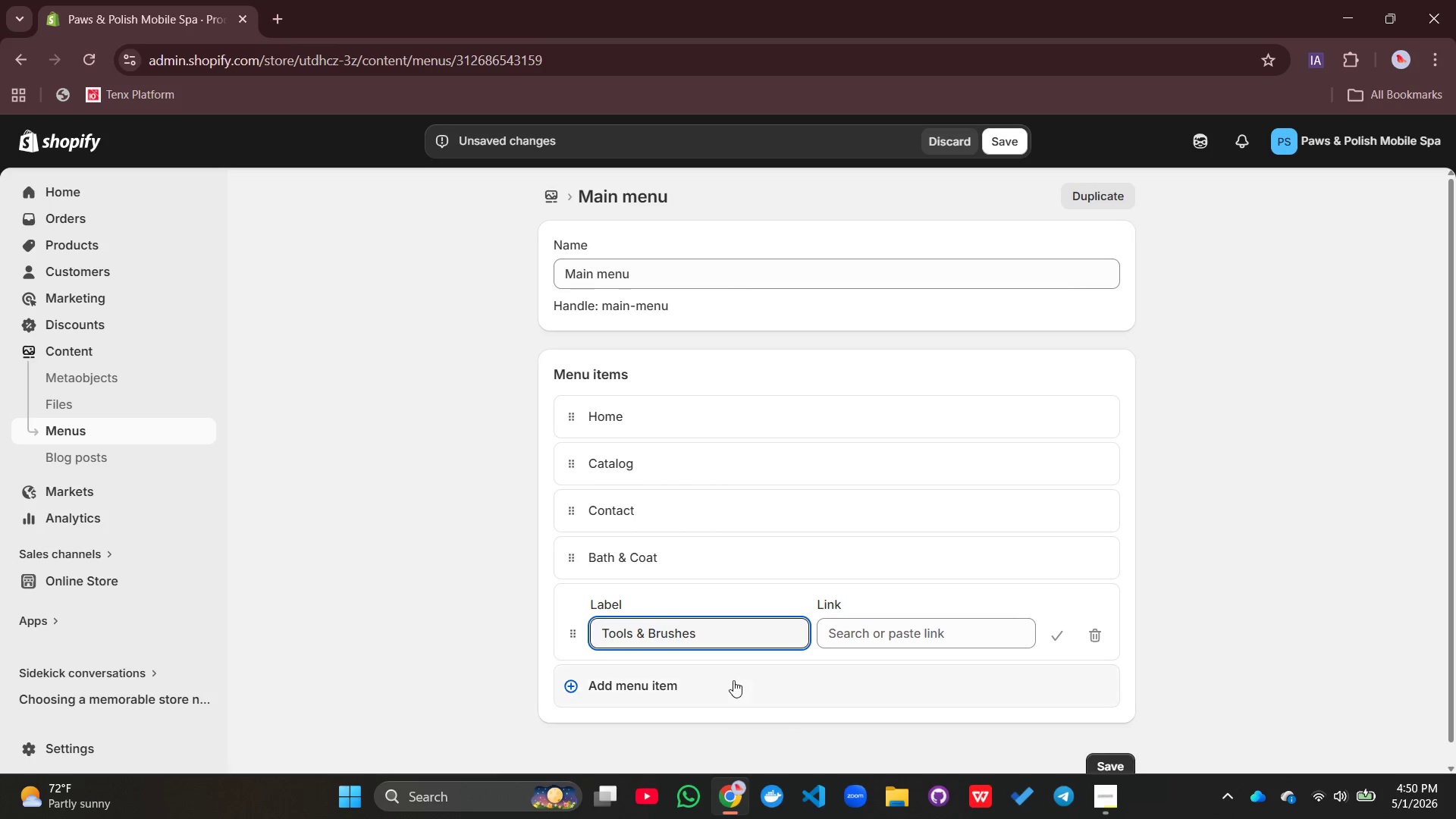 
left_click([880, 639])
 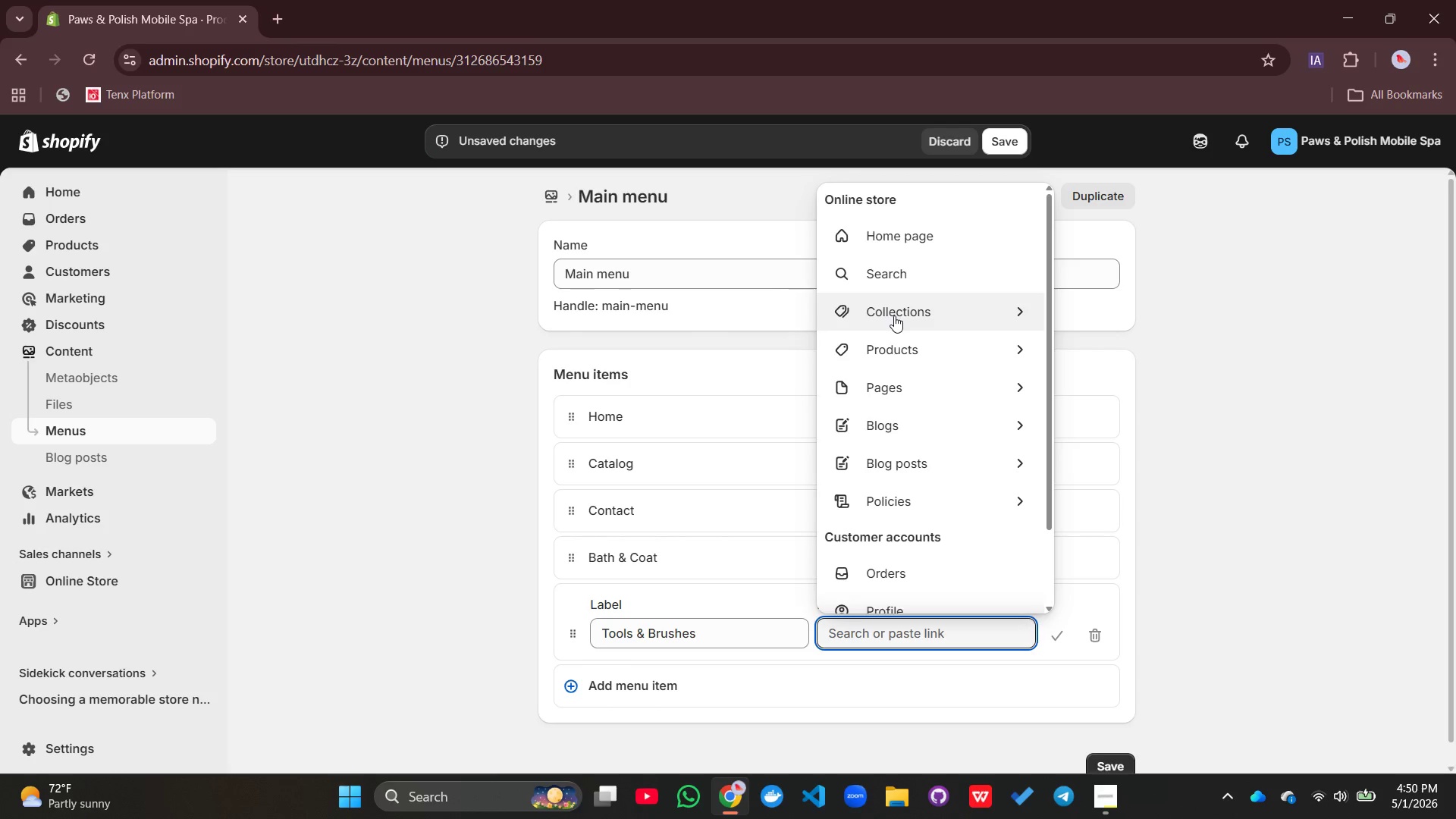 
left_click([894, 315])
 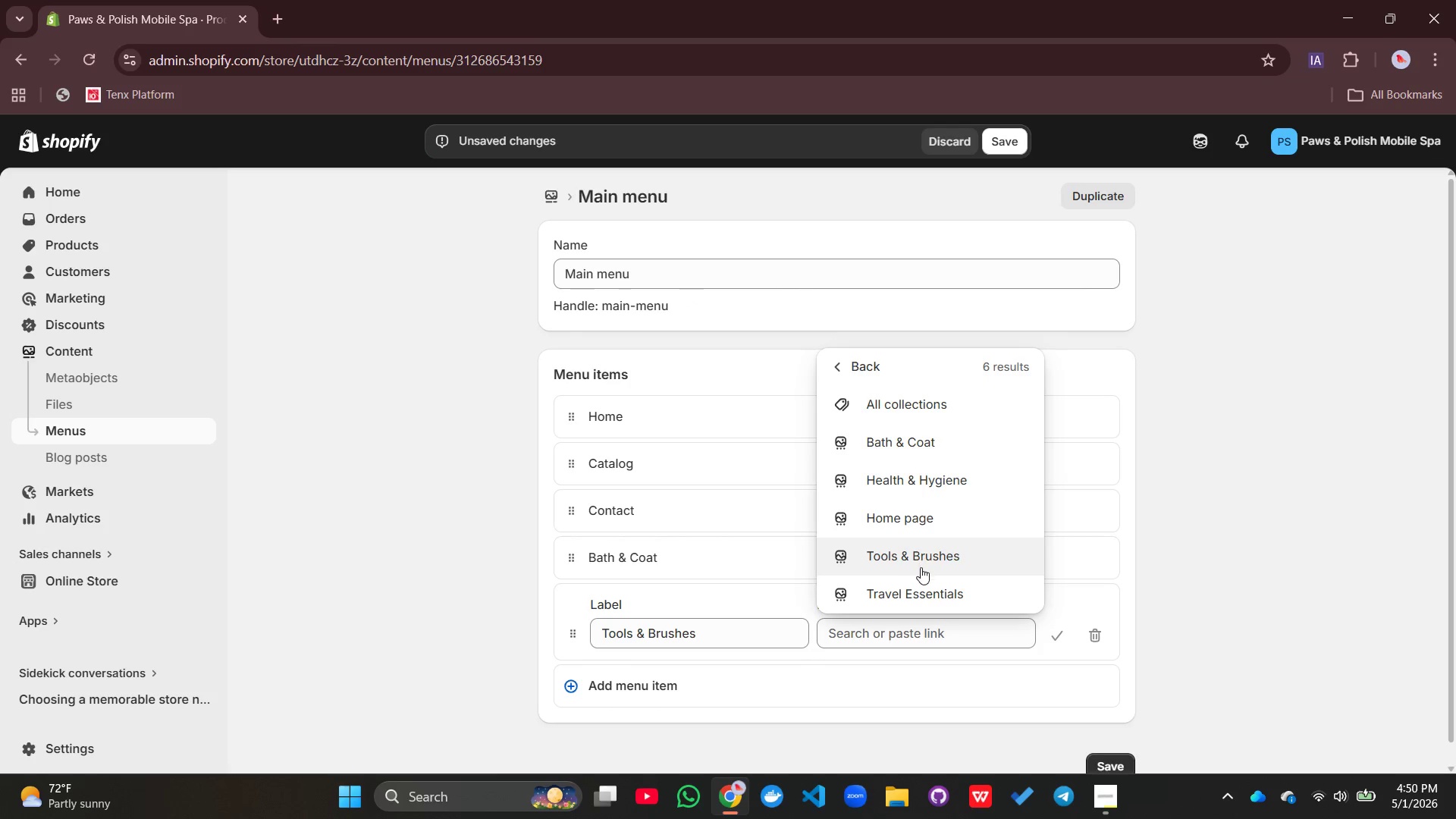 
left_click([915, 560])
 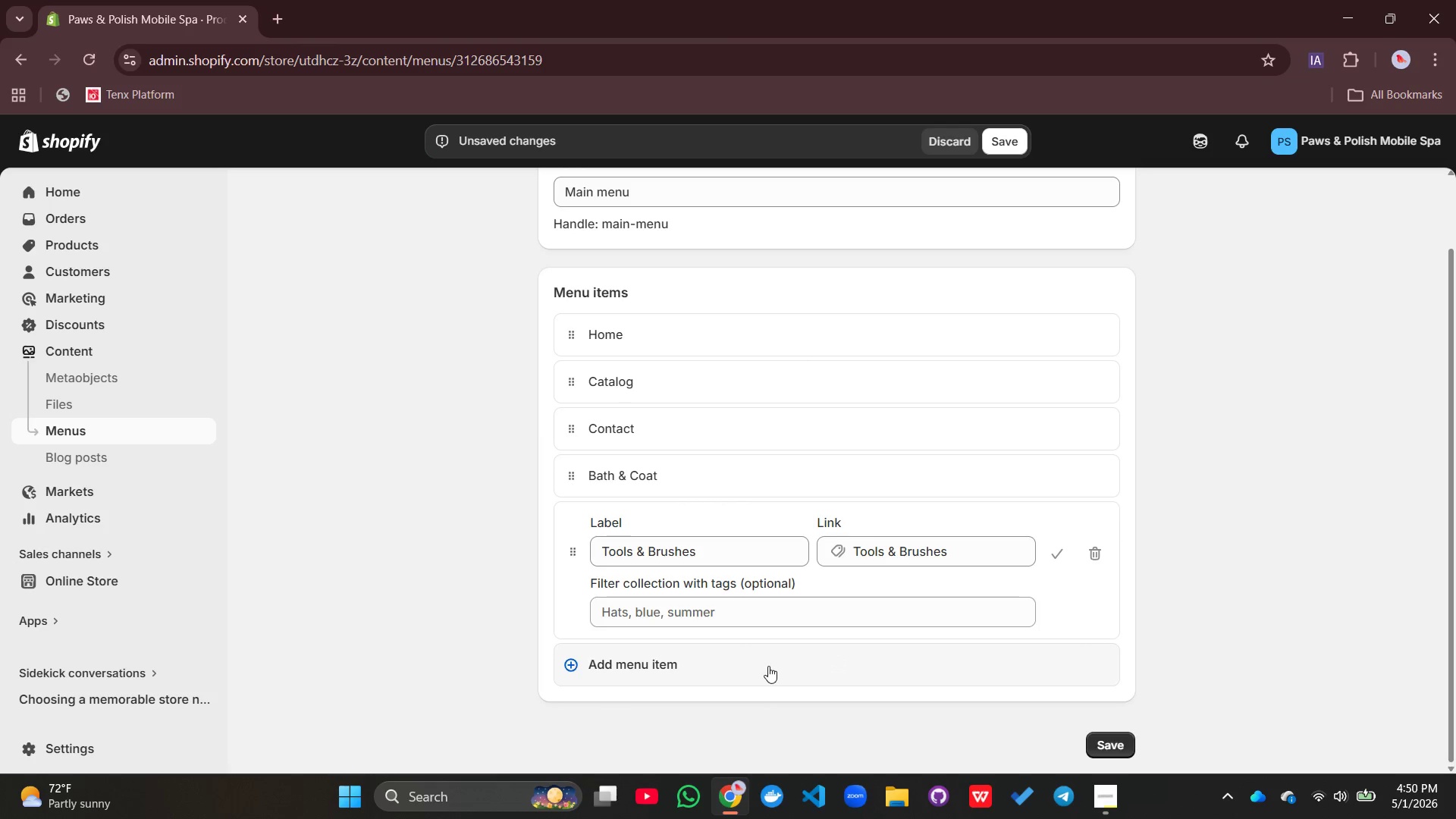 
left_click([752, 669])
 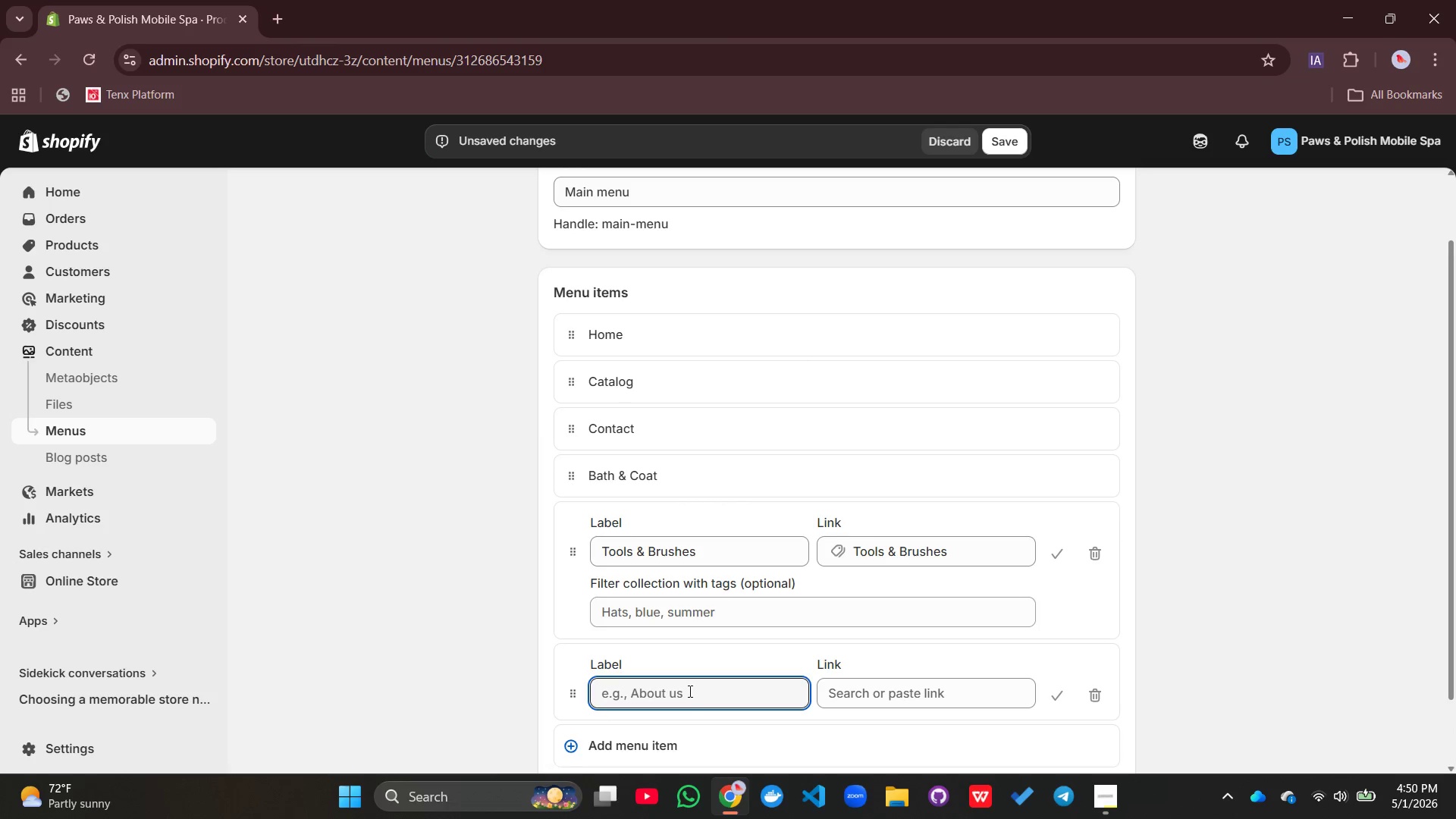 
type(Heal)
key(Backspace)
type(lth & Hygiene)
 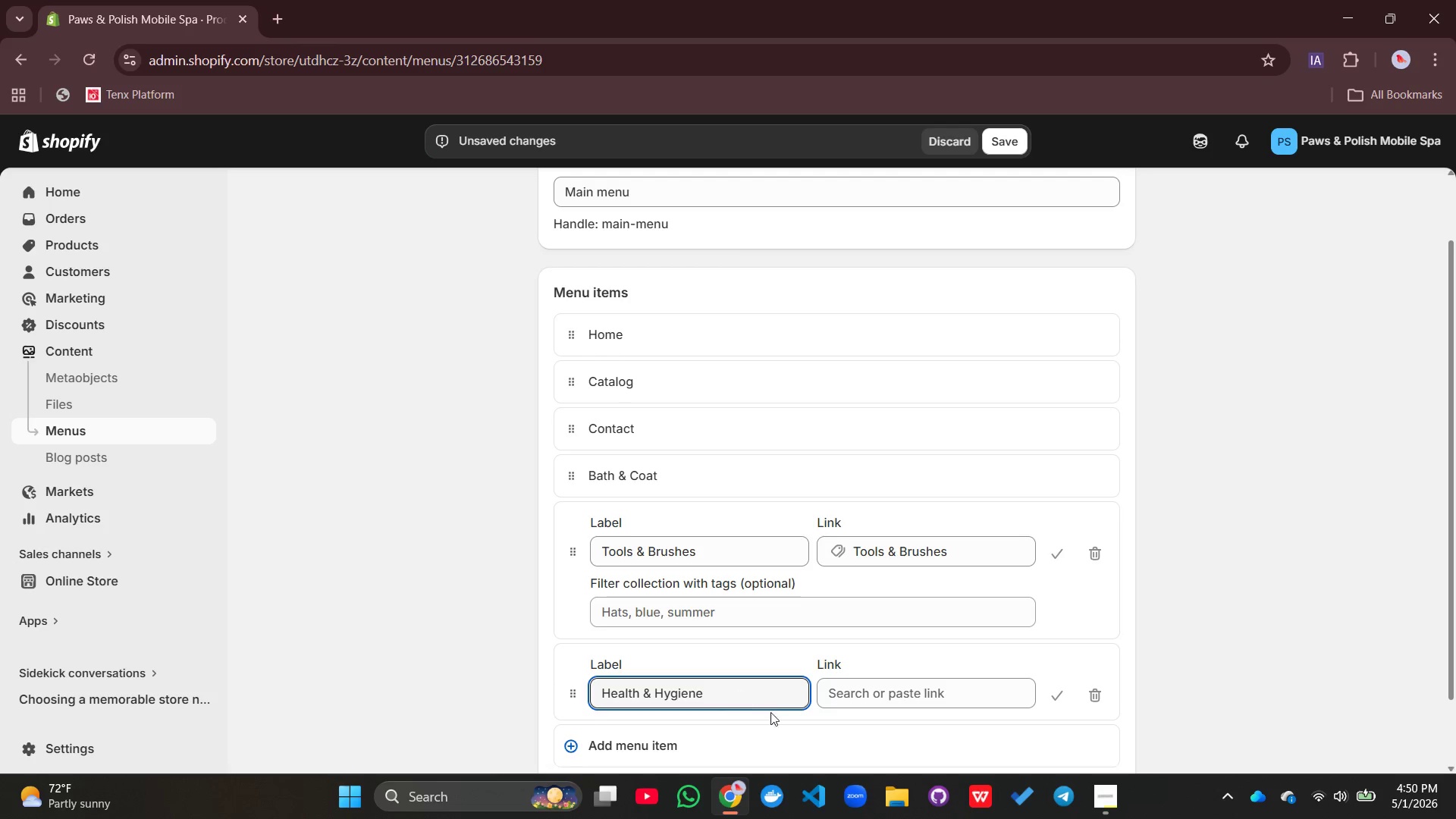 
left_click([886, 704])
 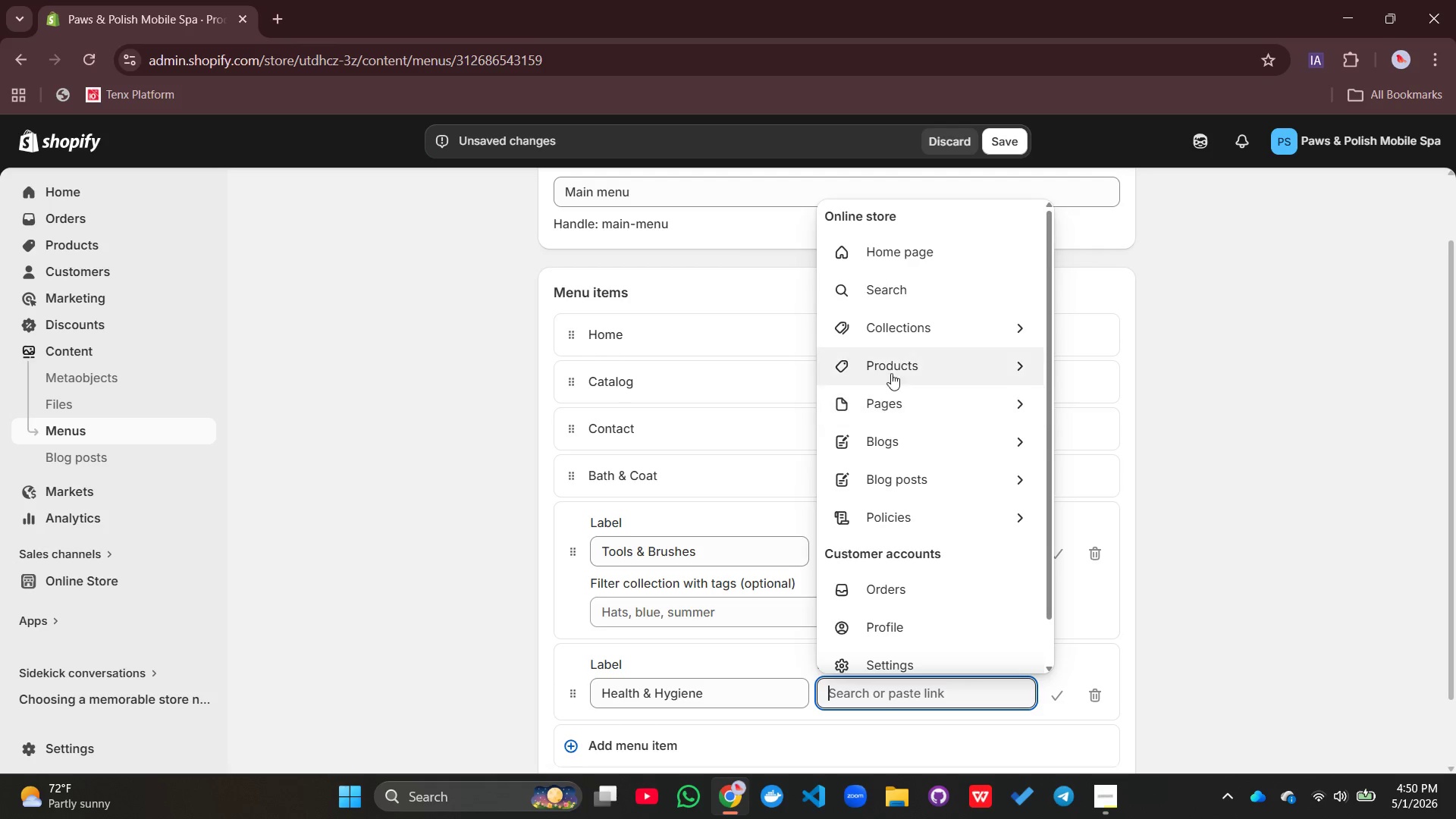 
left_click([882, 328])
 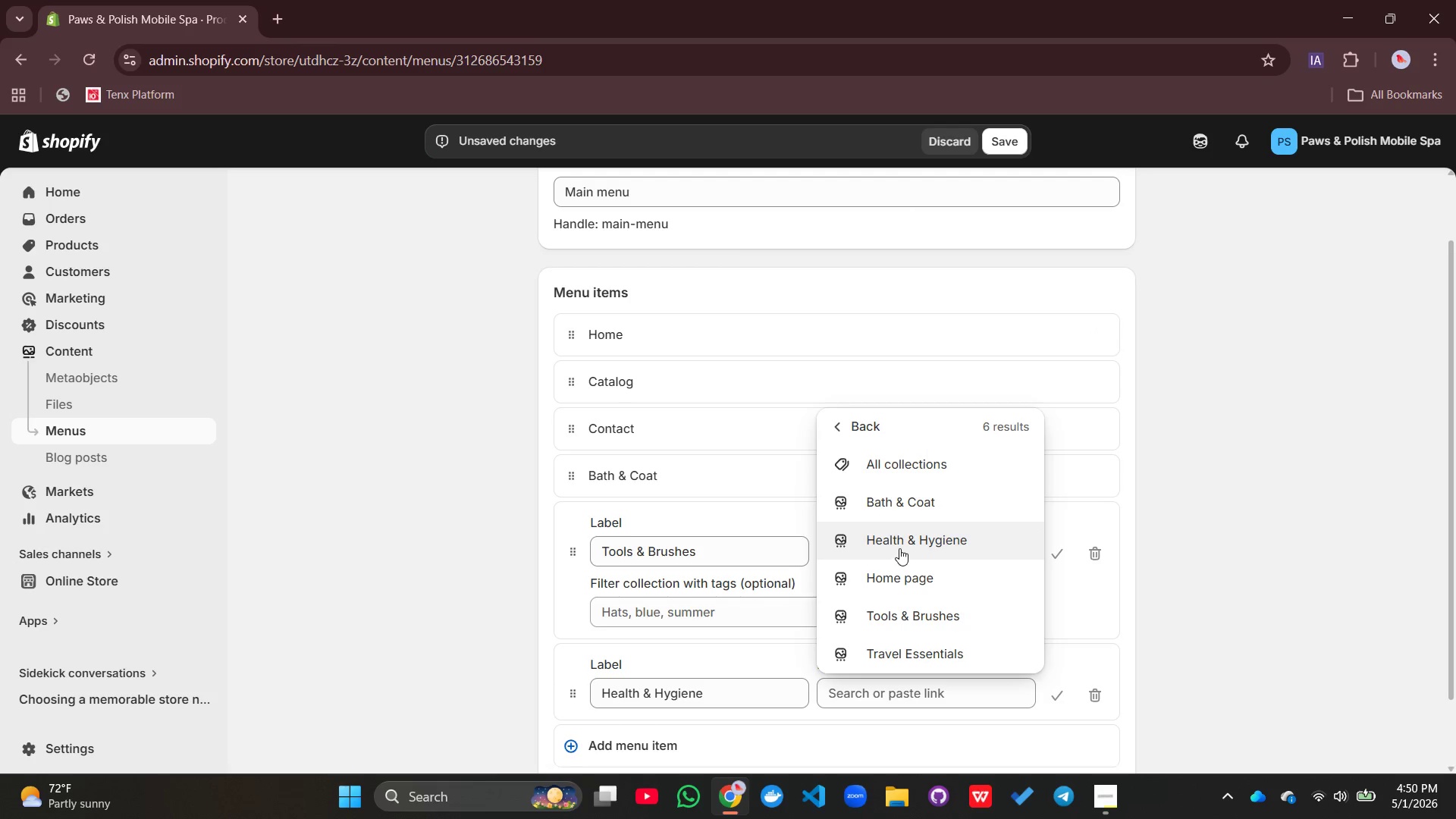 
left_click([899, 548])
 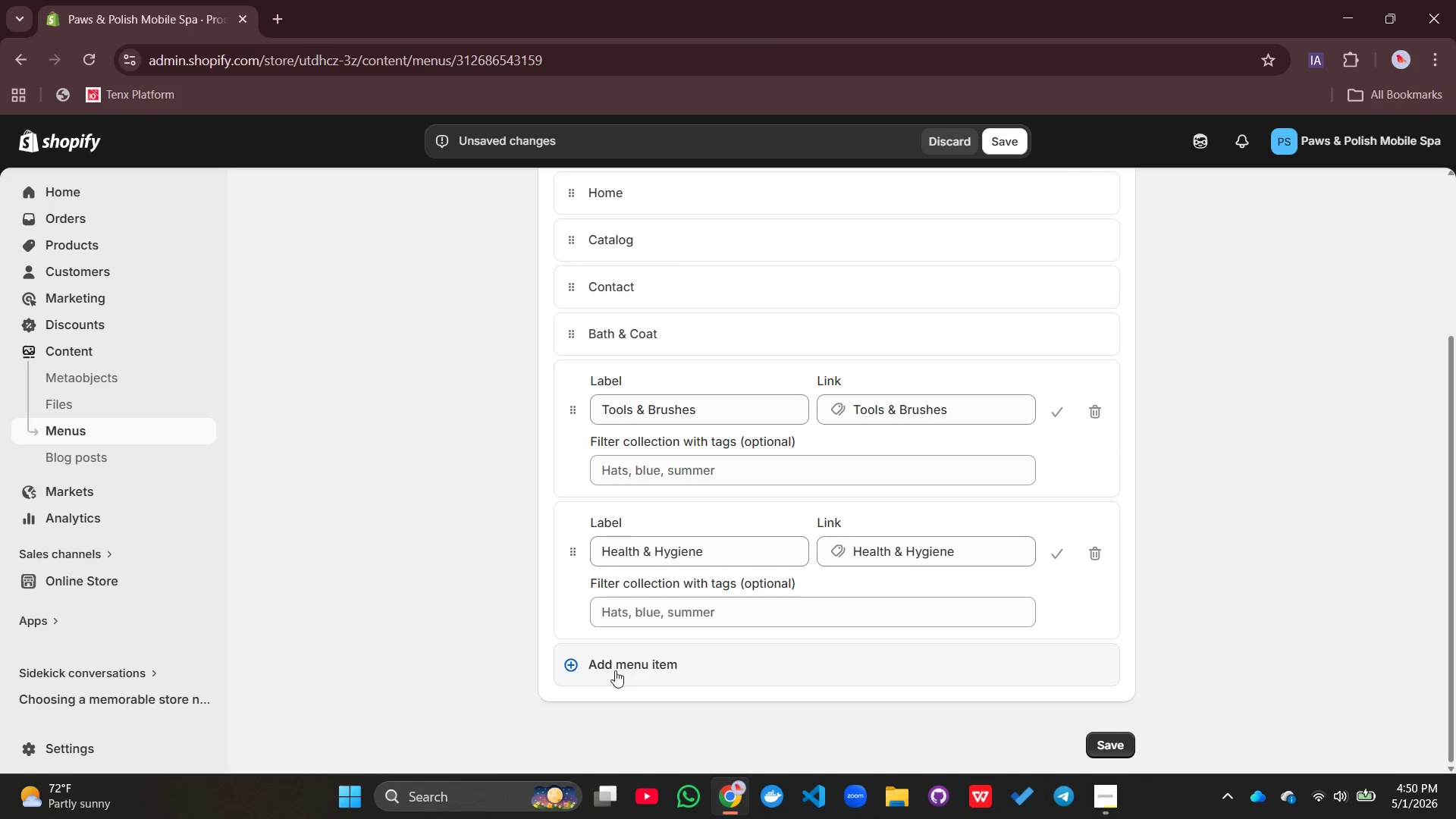 
left_click([611, 670])
 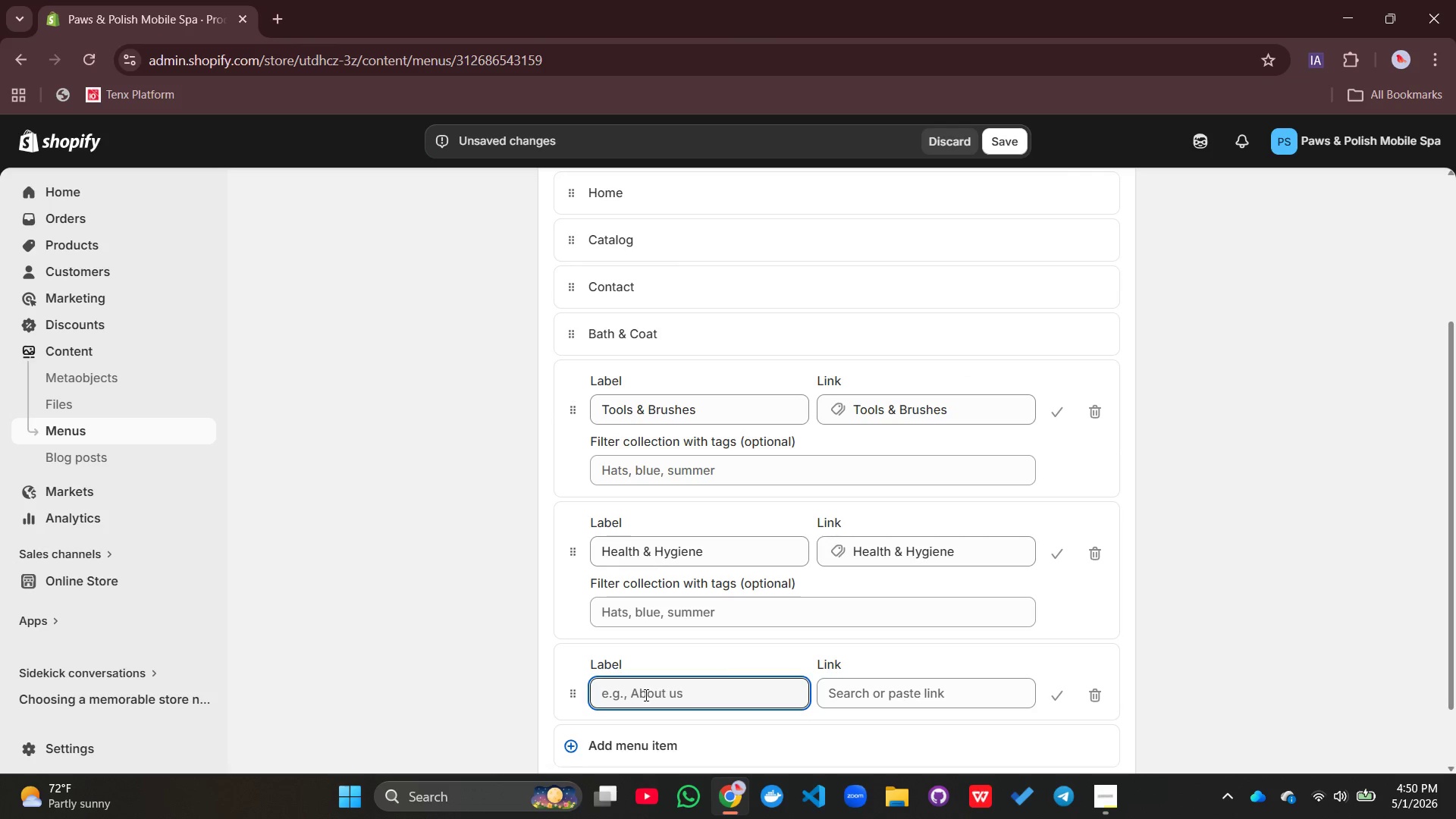 
left_click([645, 695])
 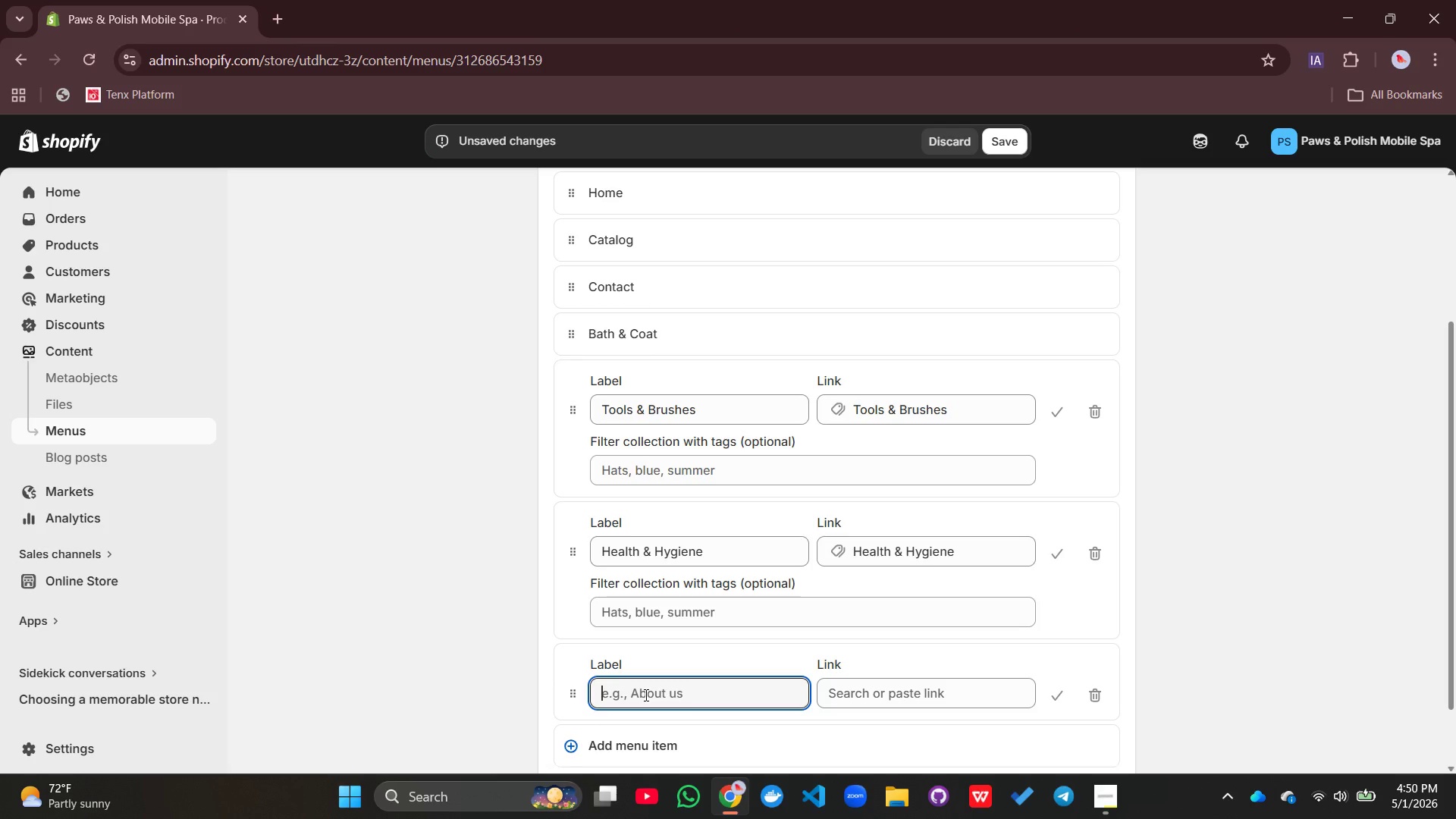 
key(Control+T)
 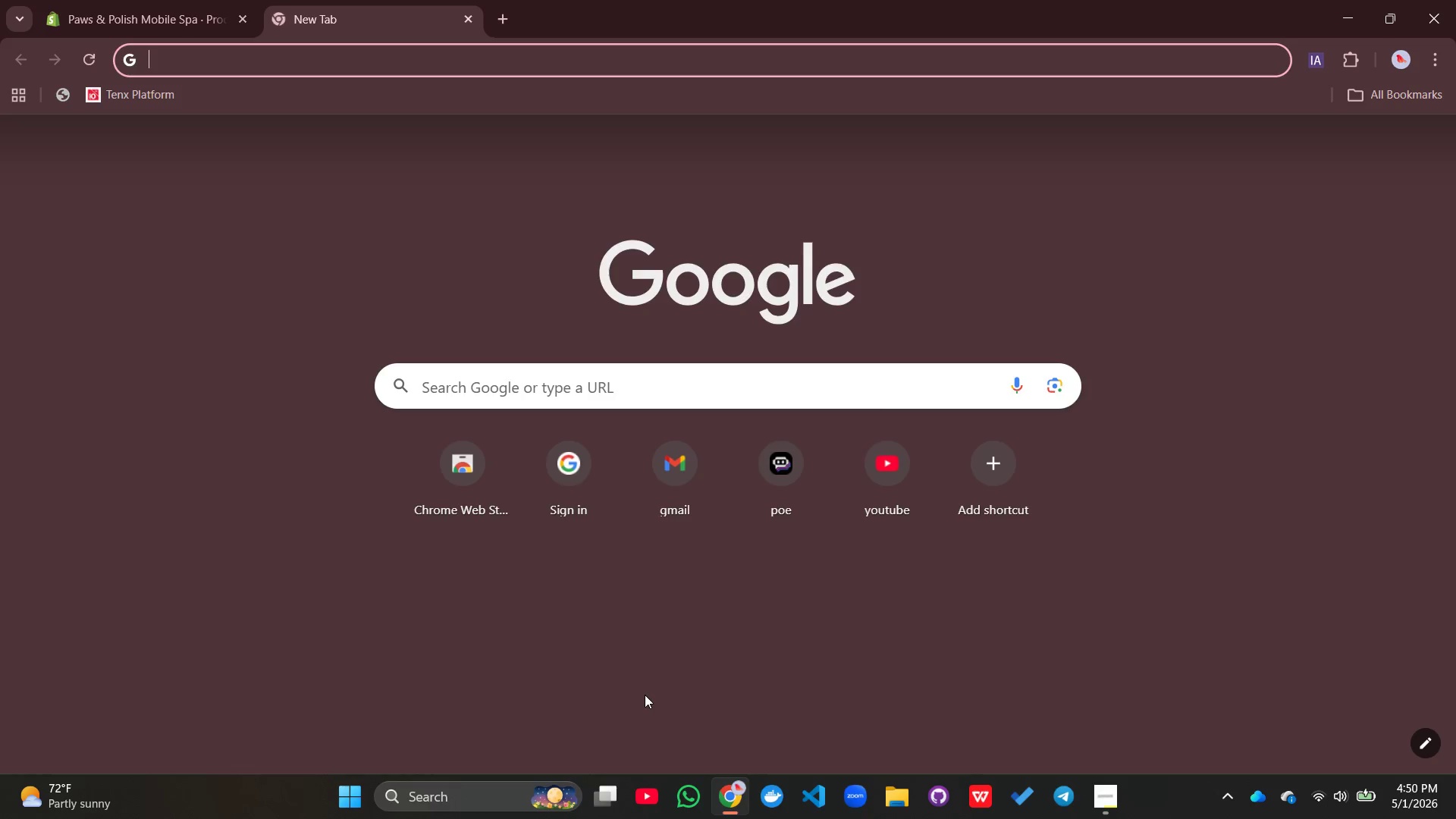 
key(R)
 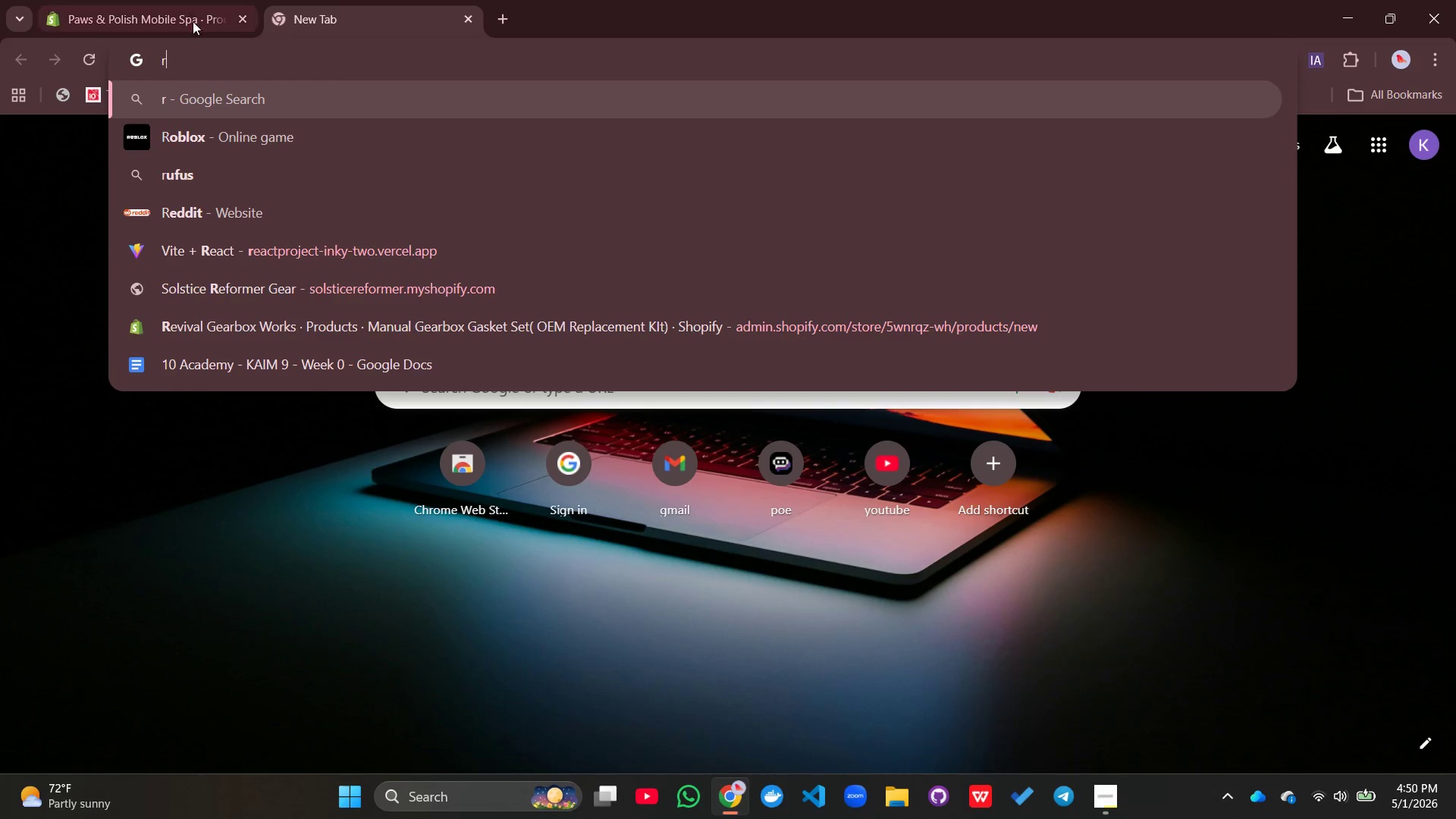 
left_click([187, 14])
 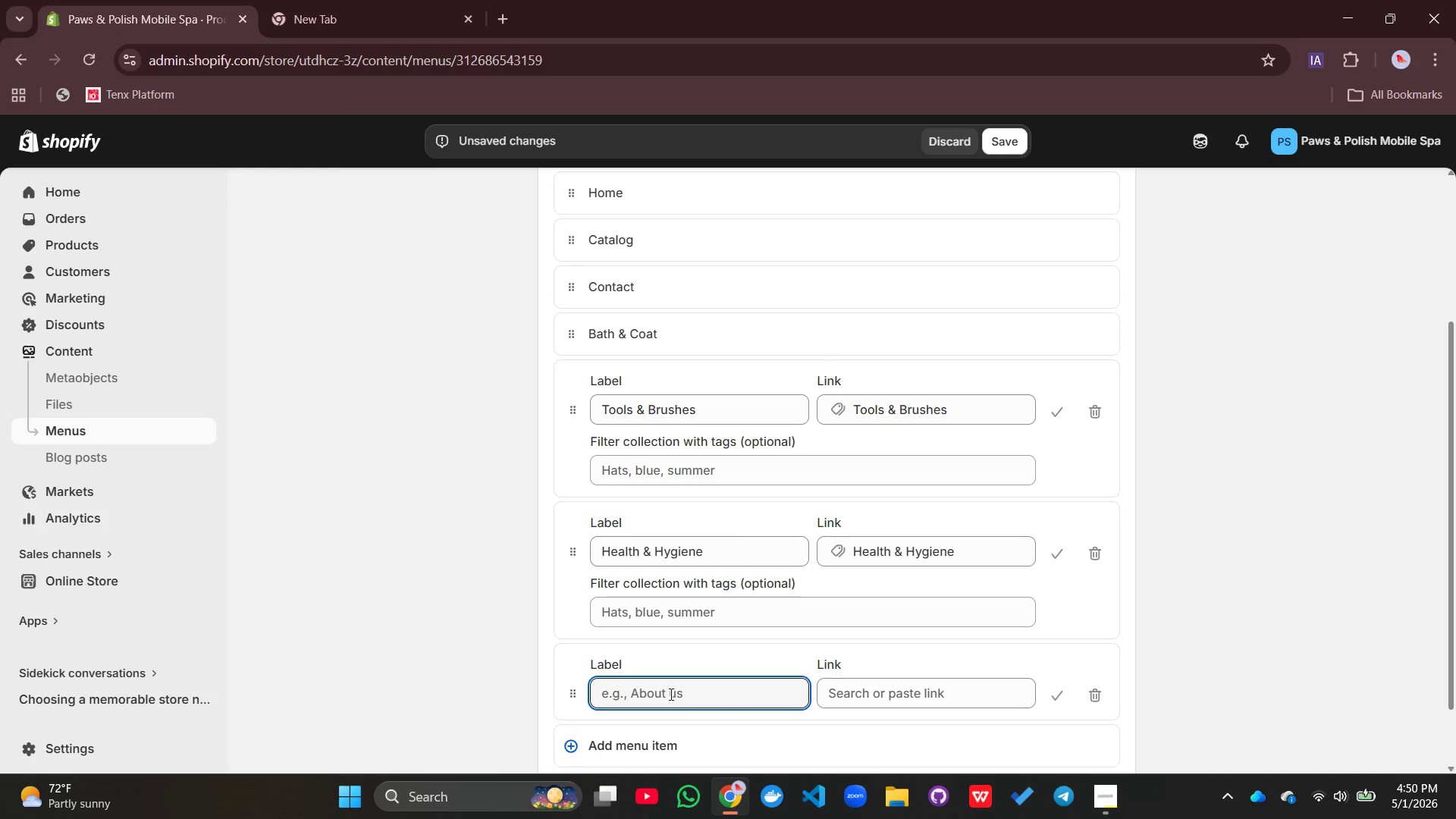 
type(Travel Essentials)
 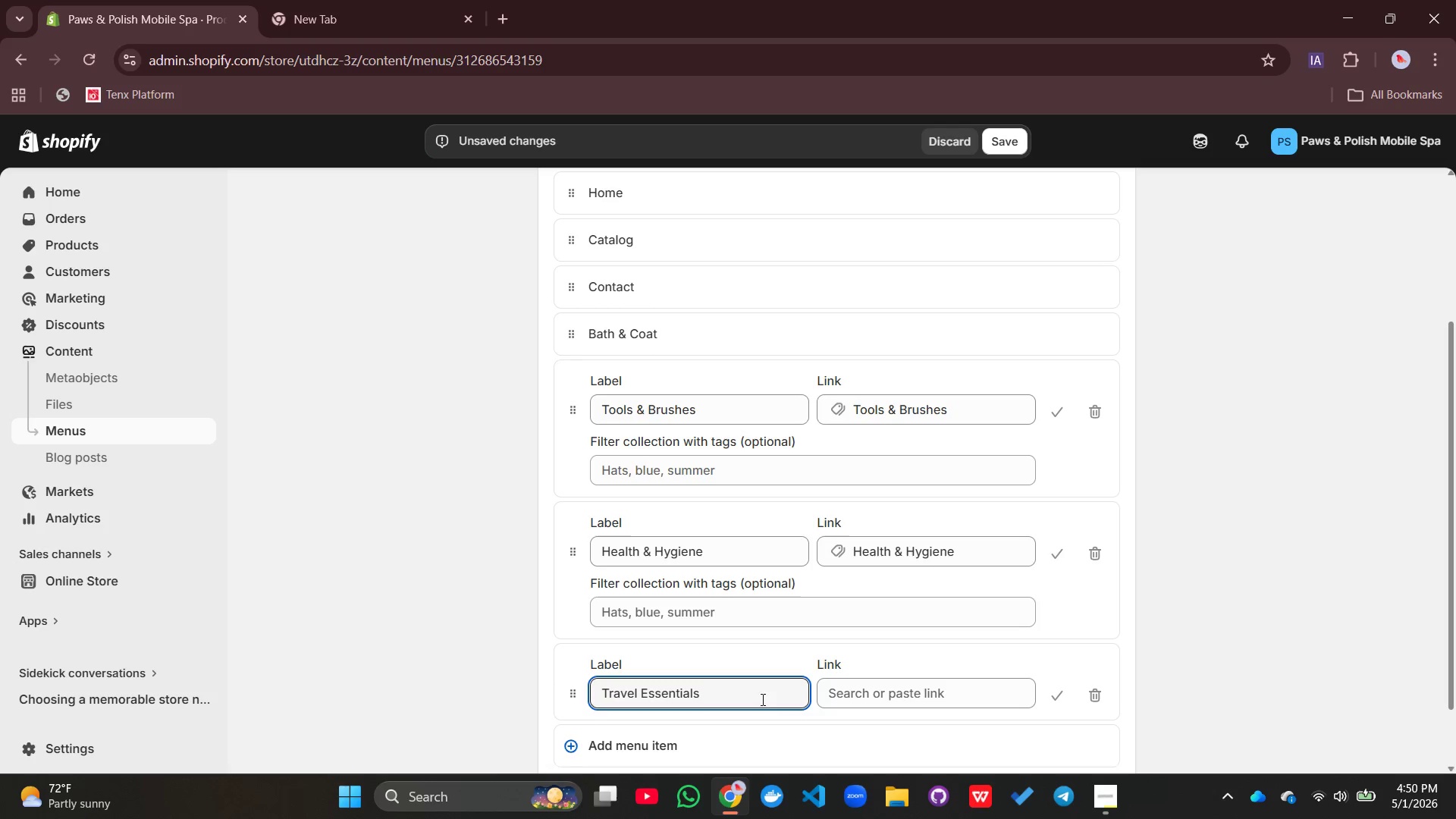 
left_click([849, 695])
 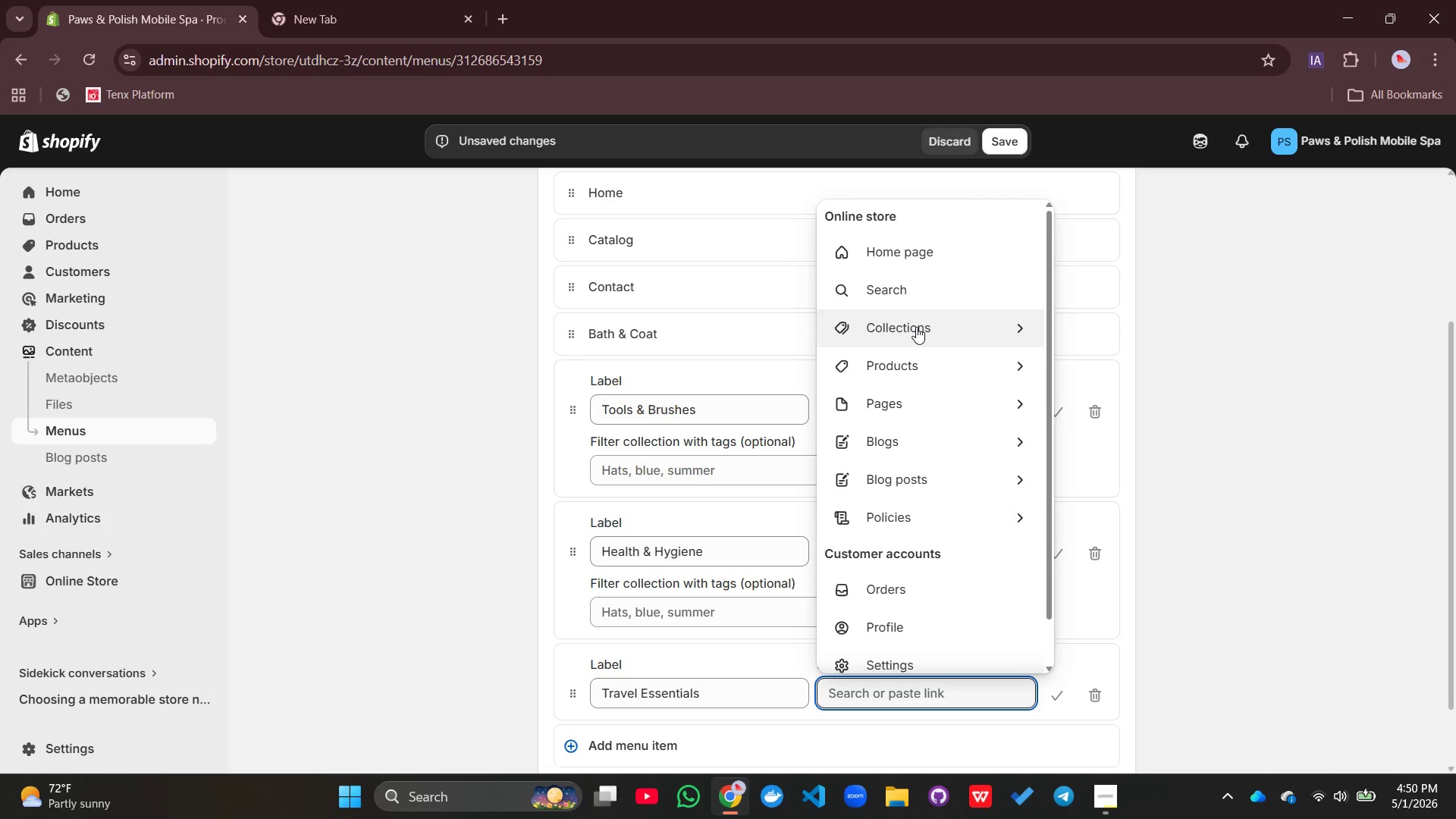 
left_click([916, 327])
 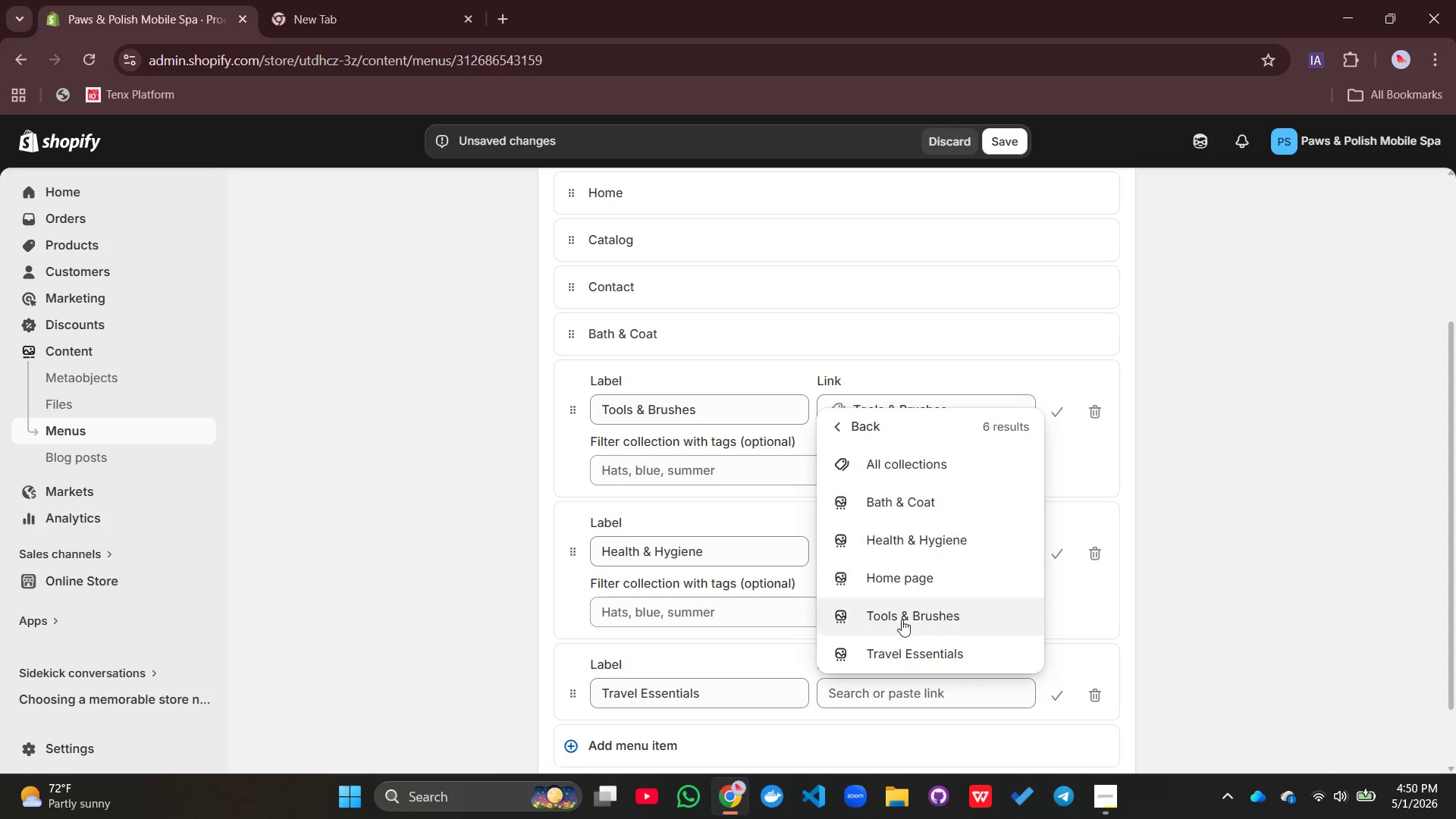 
left_click([901, 649])
 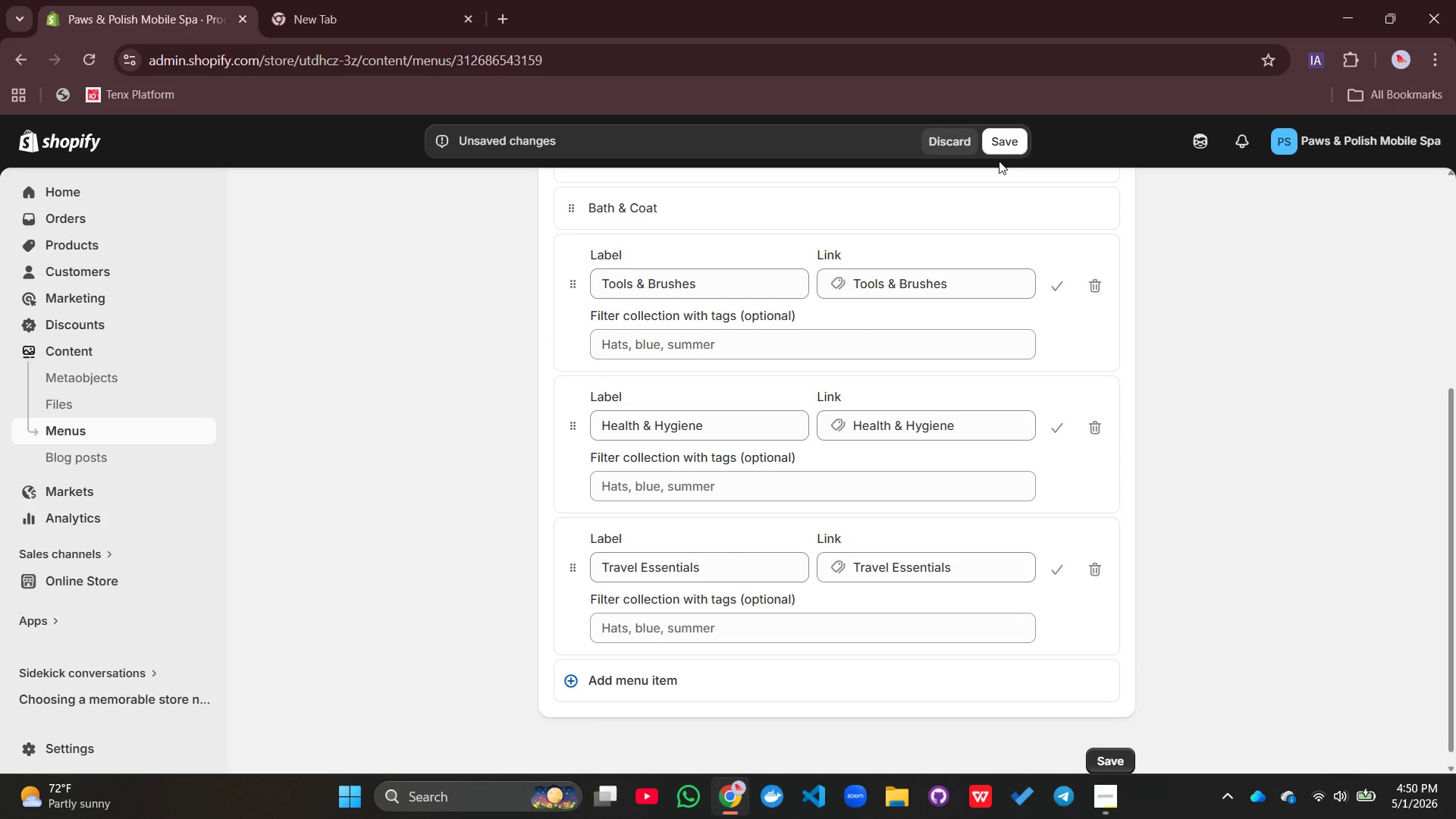 
left_click([998, 150])
 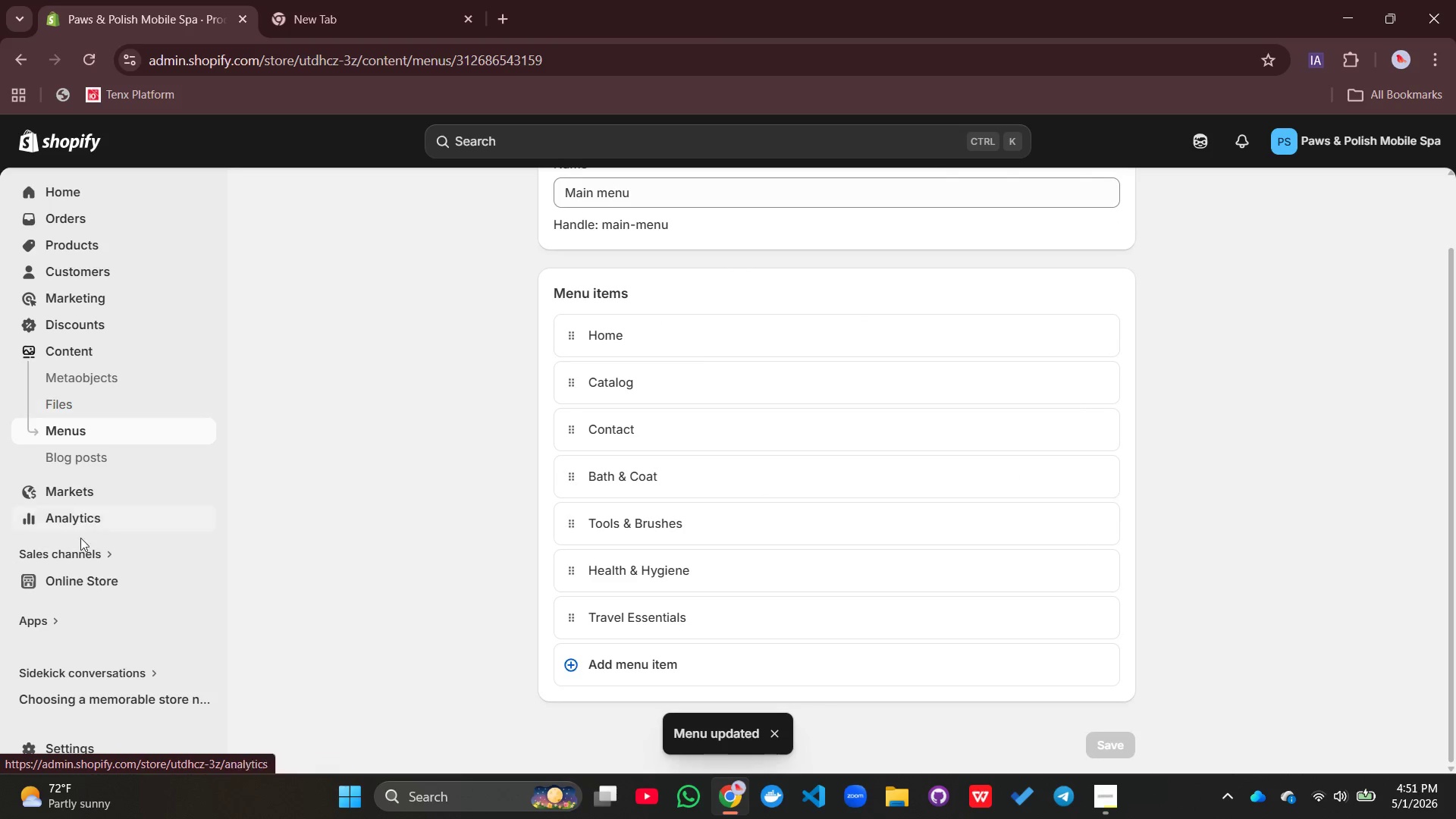 
wait(5.16)
 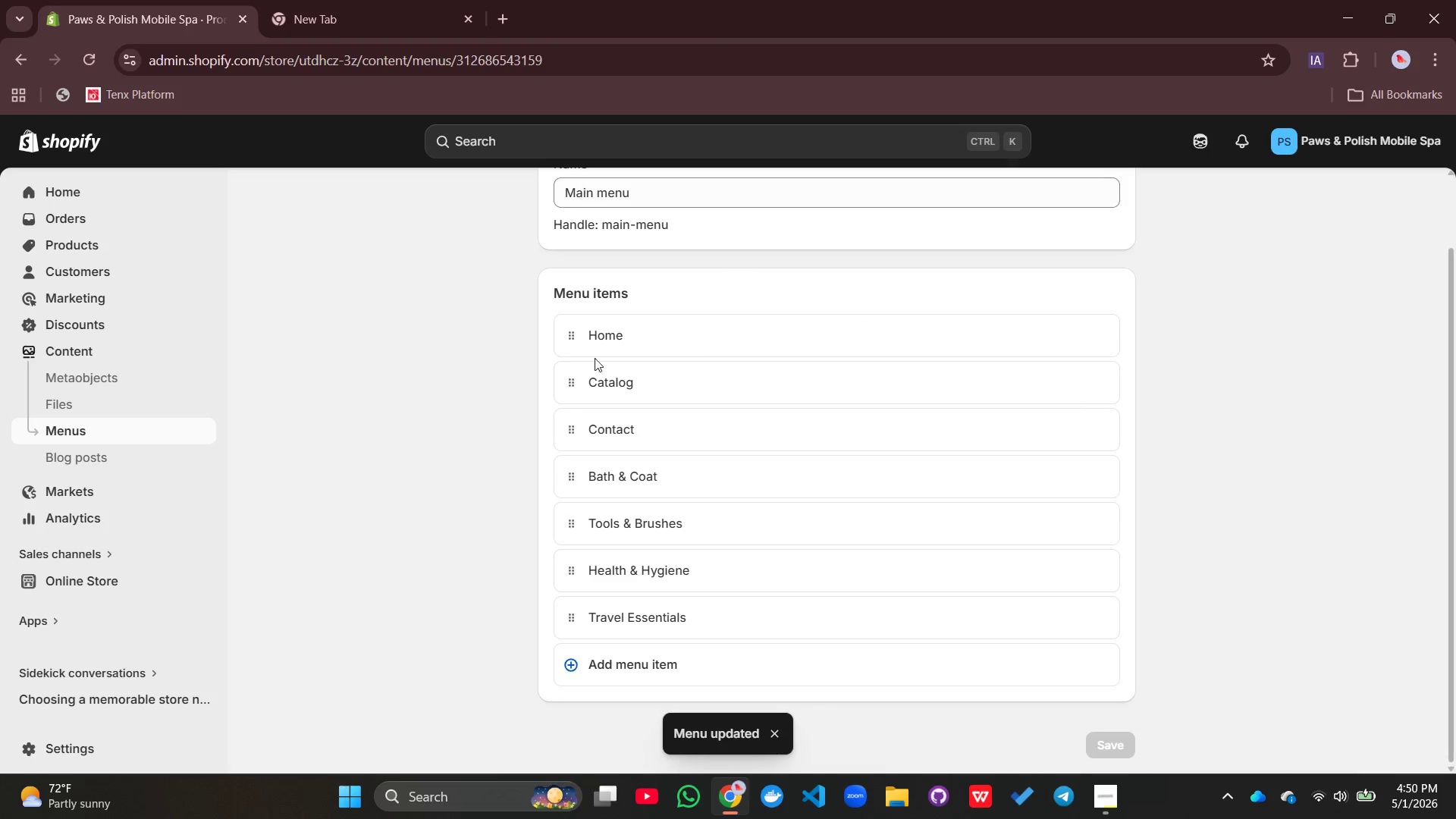 
left_click([77, 577])
 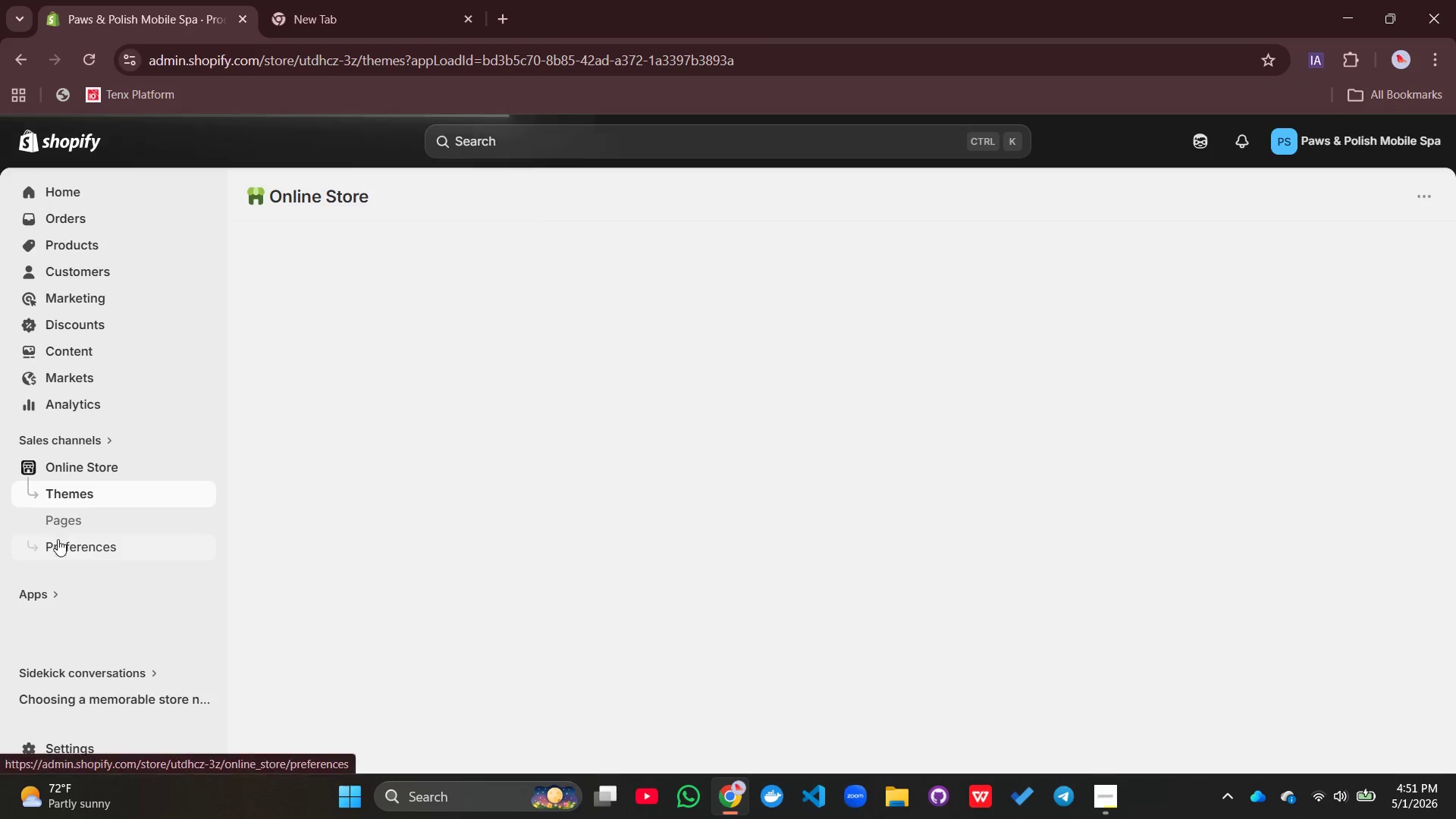 
left_click([58, 548])
 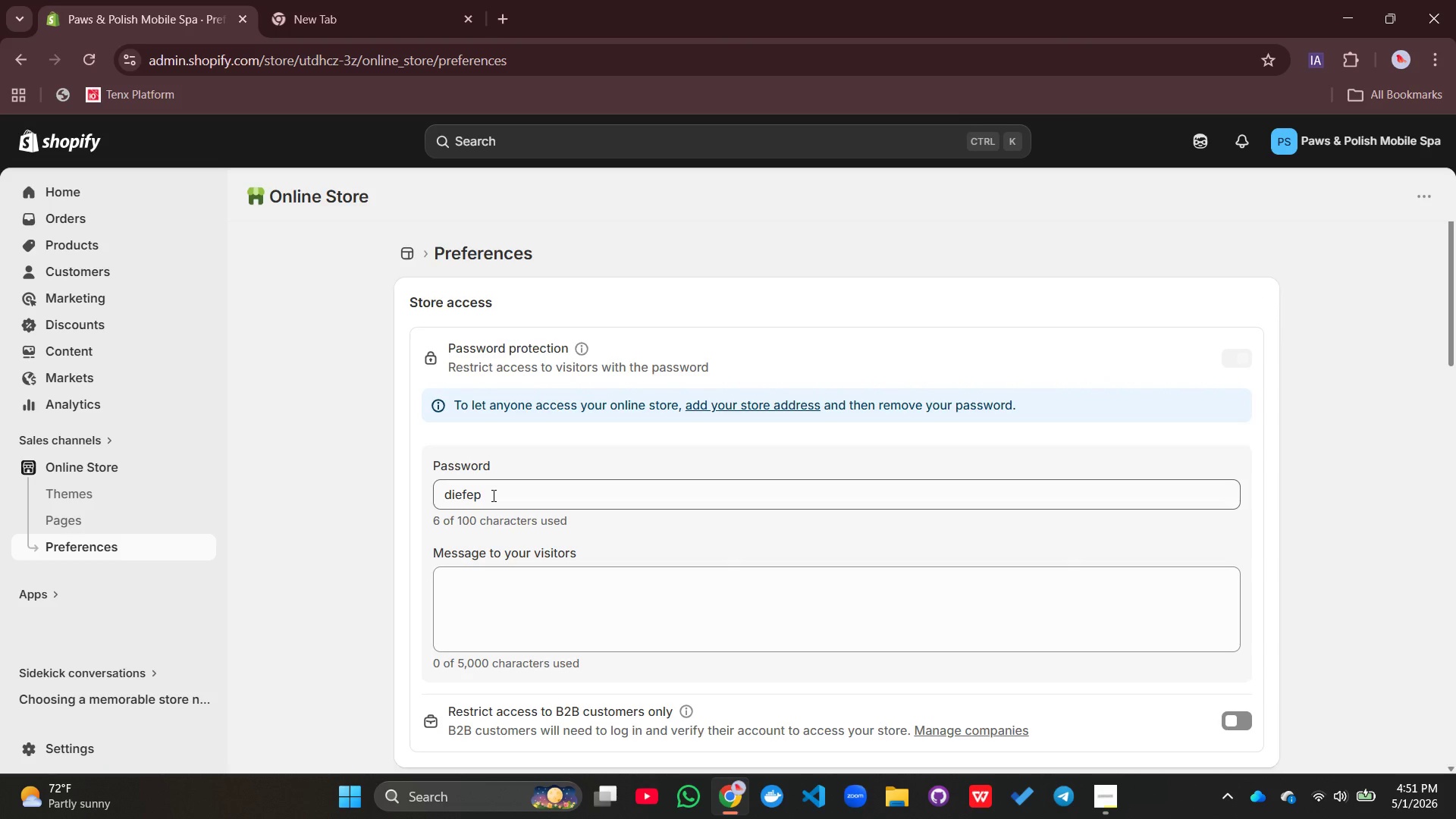 
wait(5.94)
 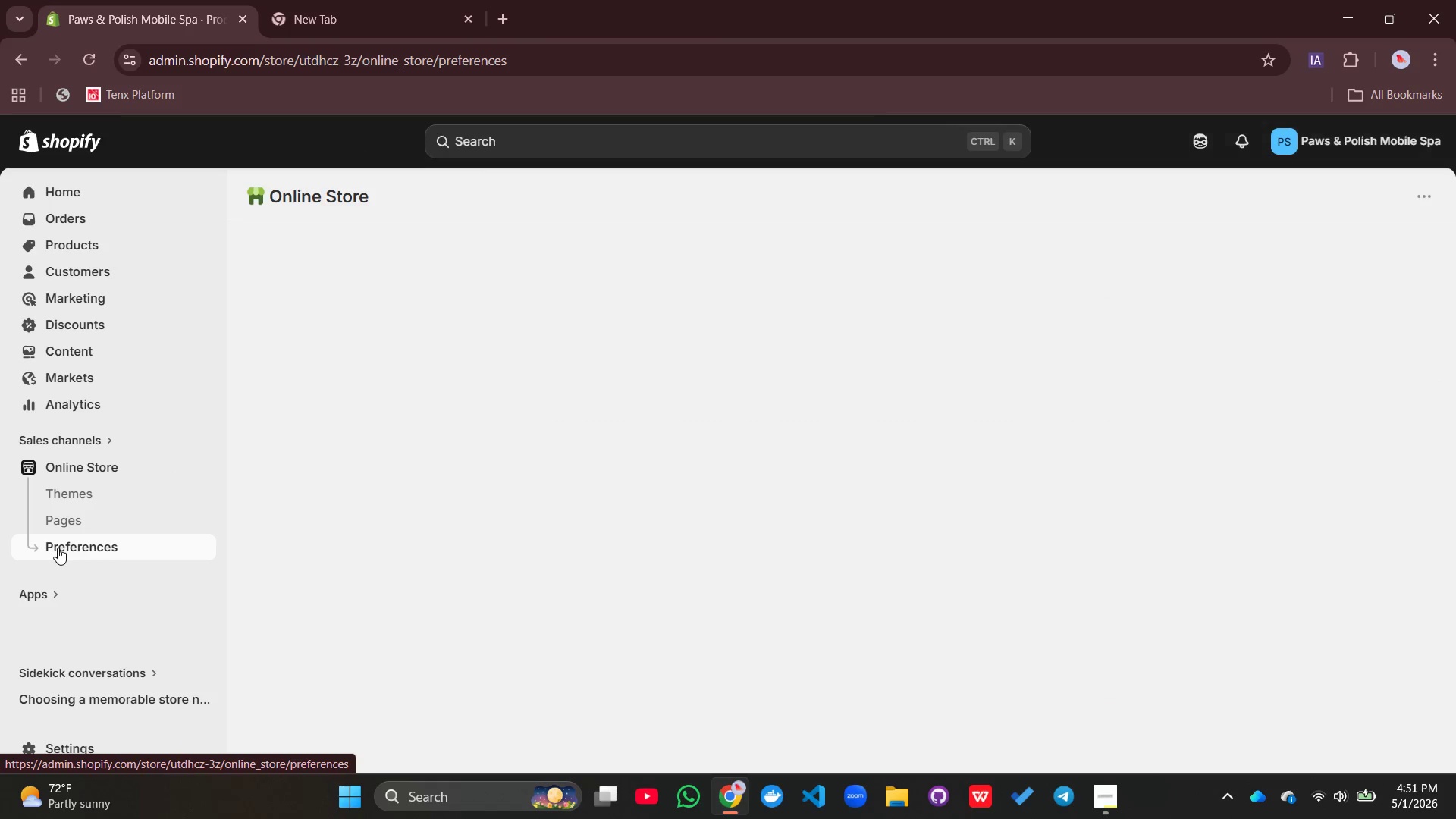 
left_click_drag(start_coordinate=[492, 495], to_coordinate=[442, 493])
 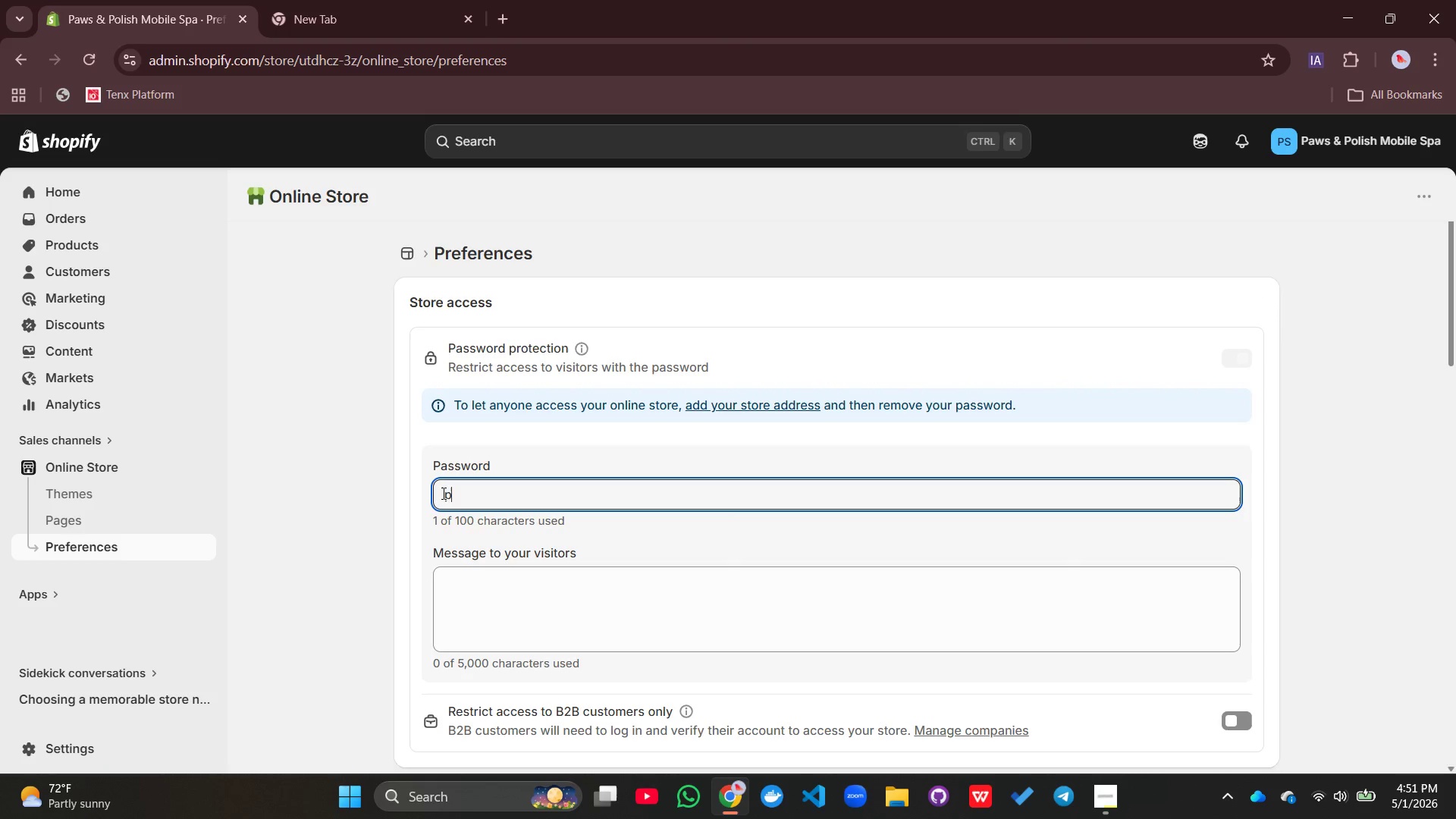 
type(paws)
 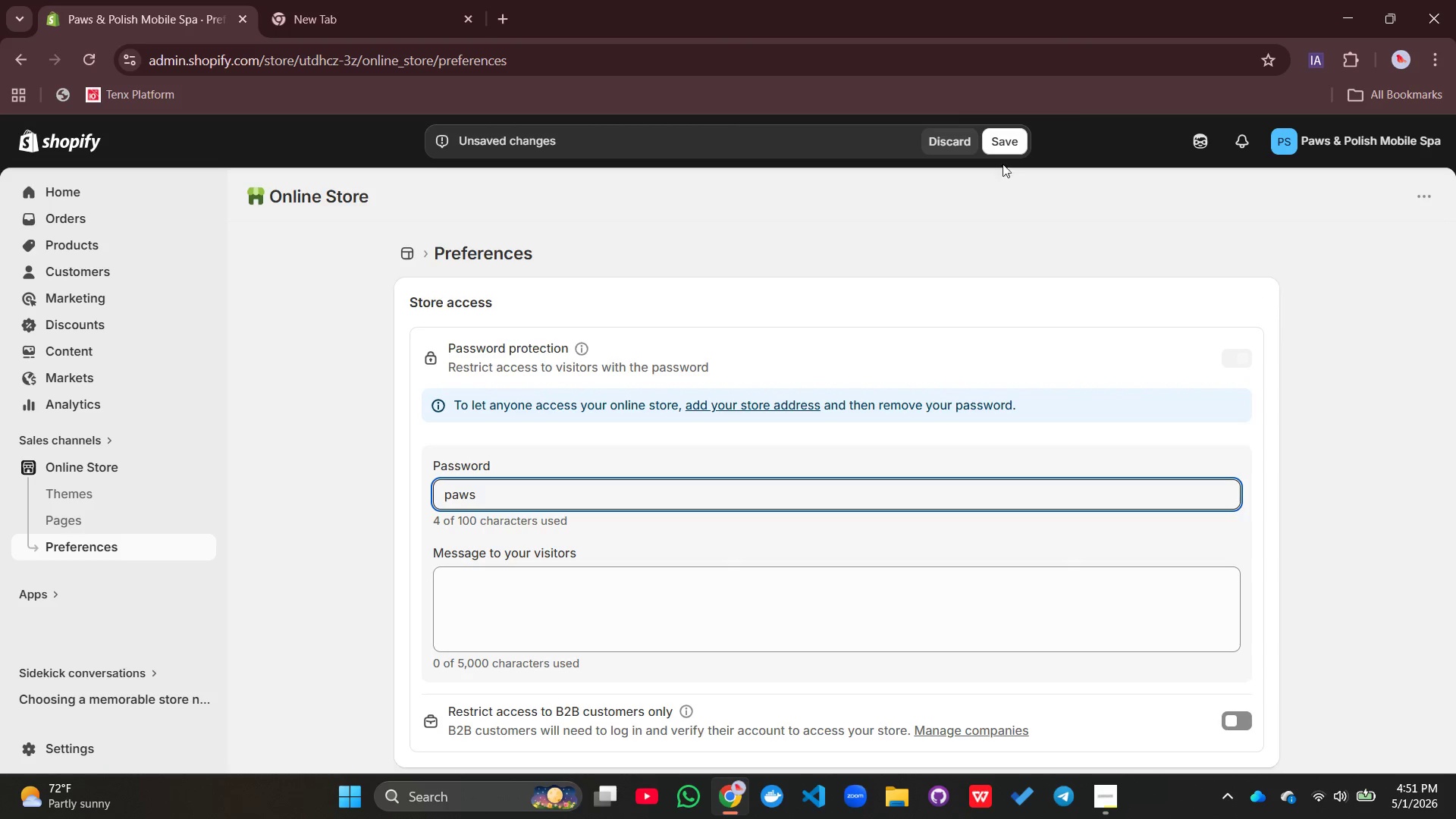 
left_click([1003, 140])
 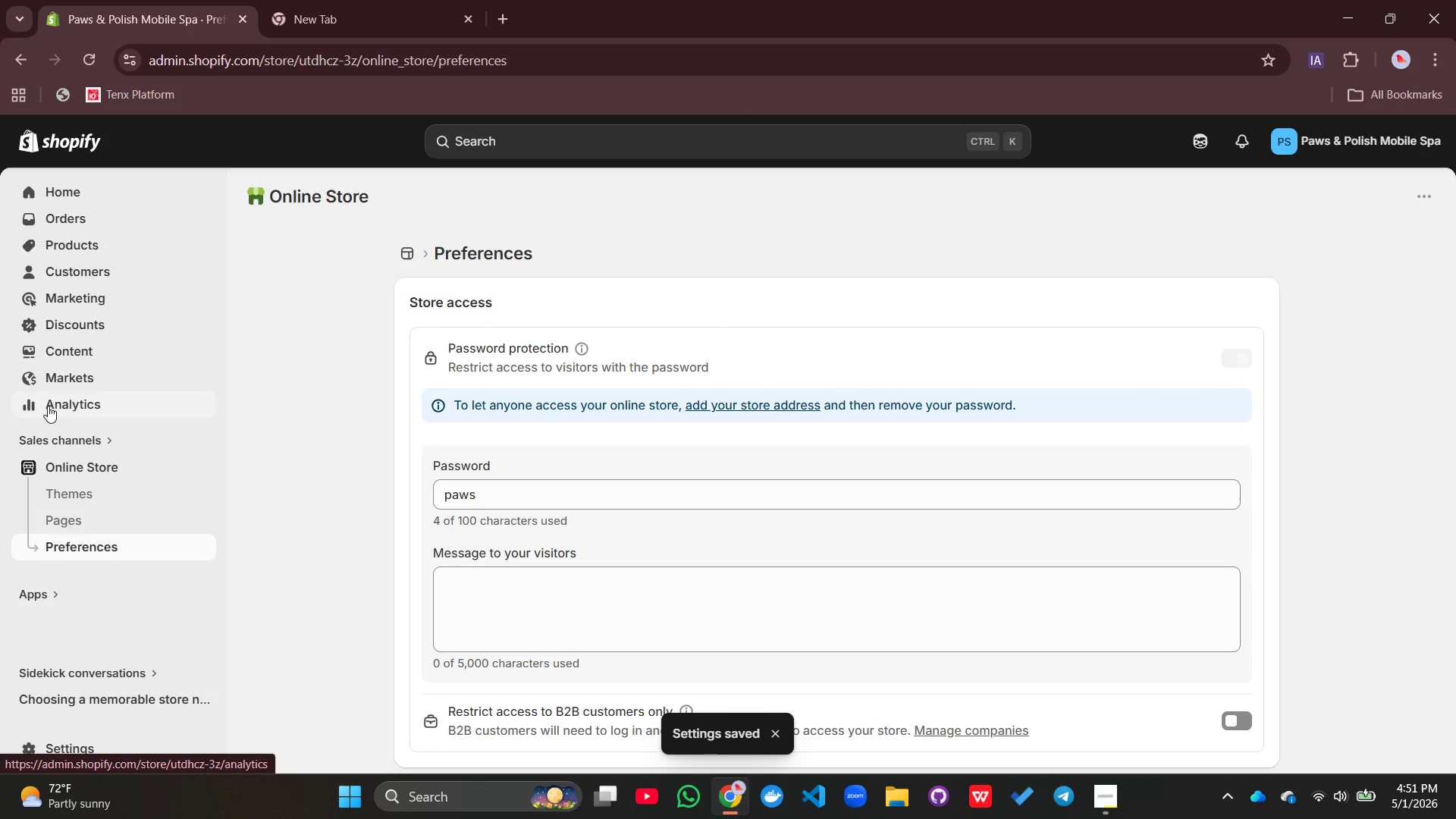 
left_click([61, 187])
 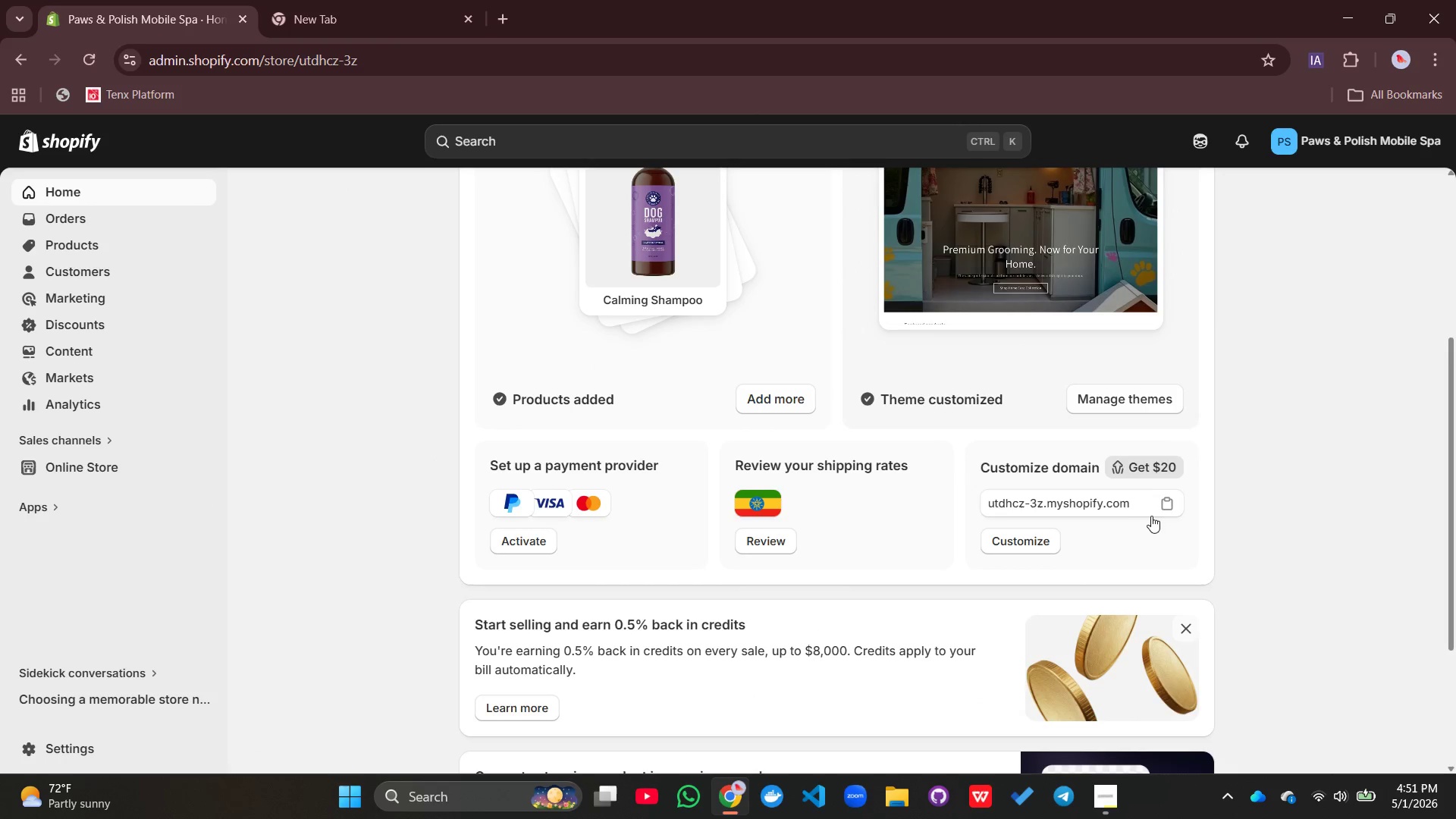 
left_click([1032, 544])
 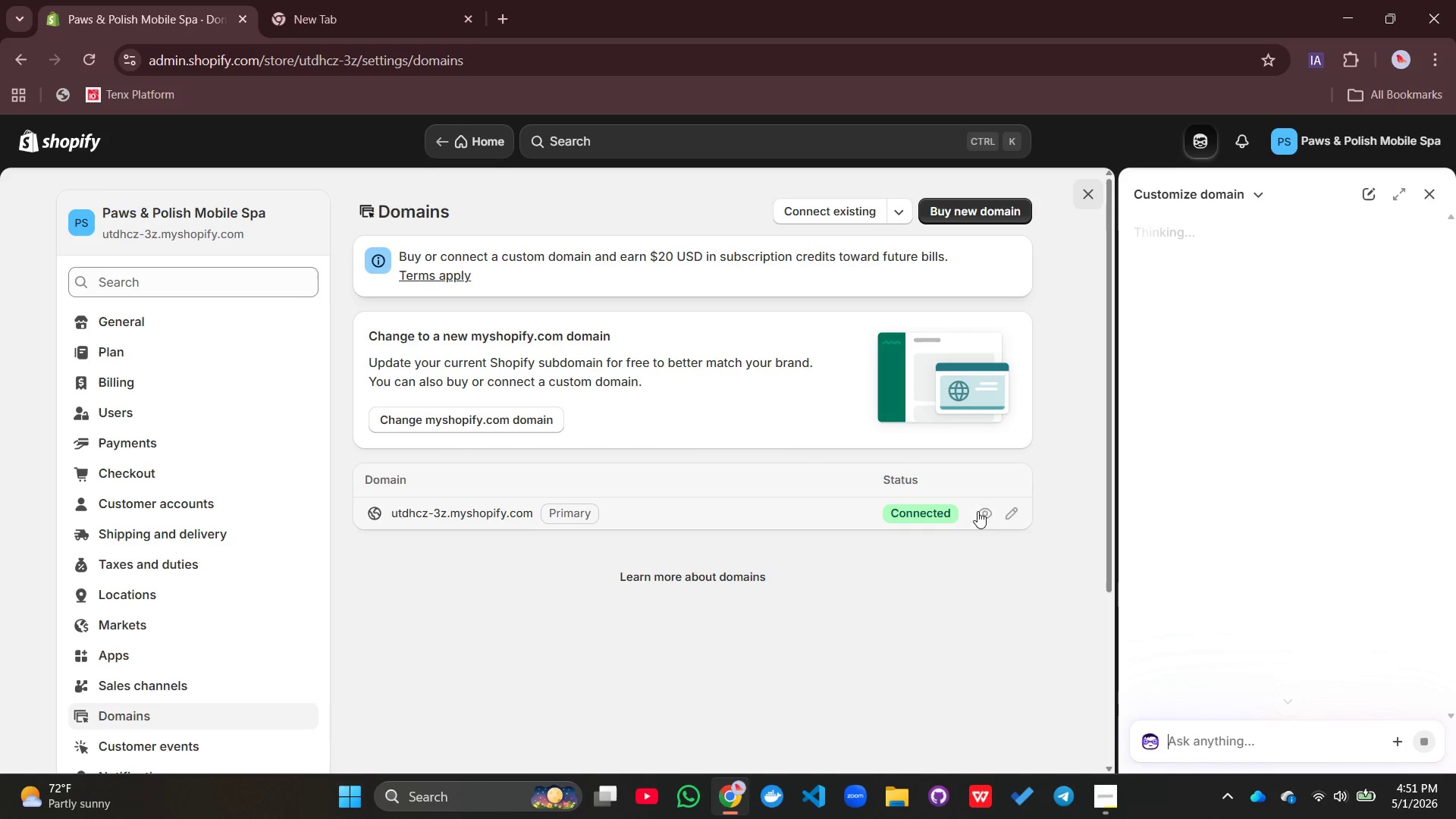 
left_click([1005, 516])
 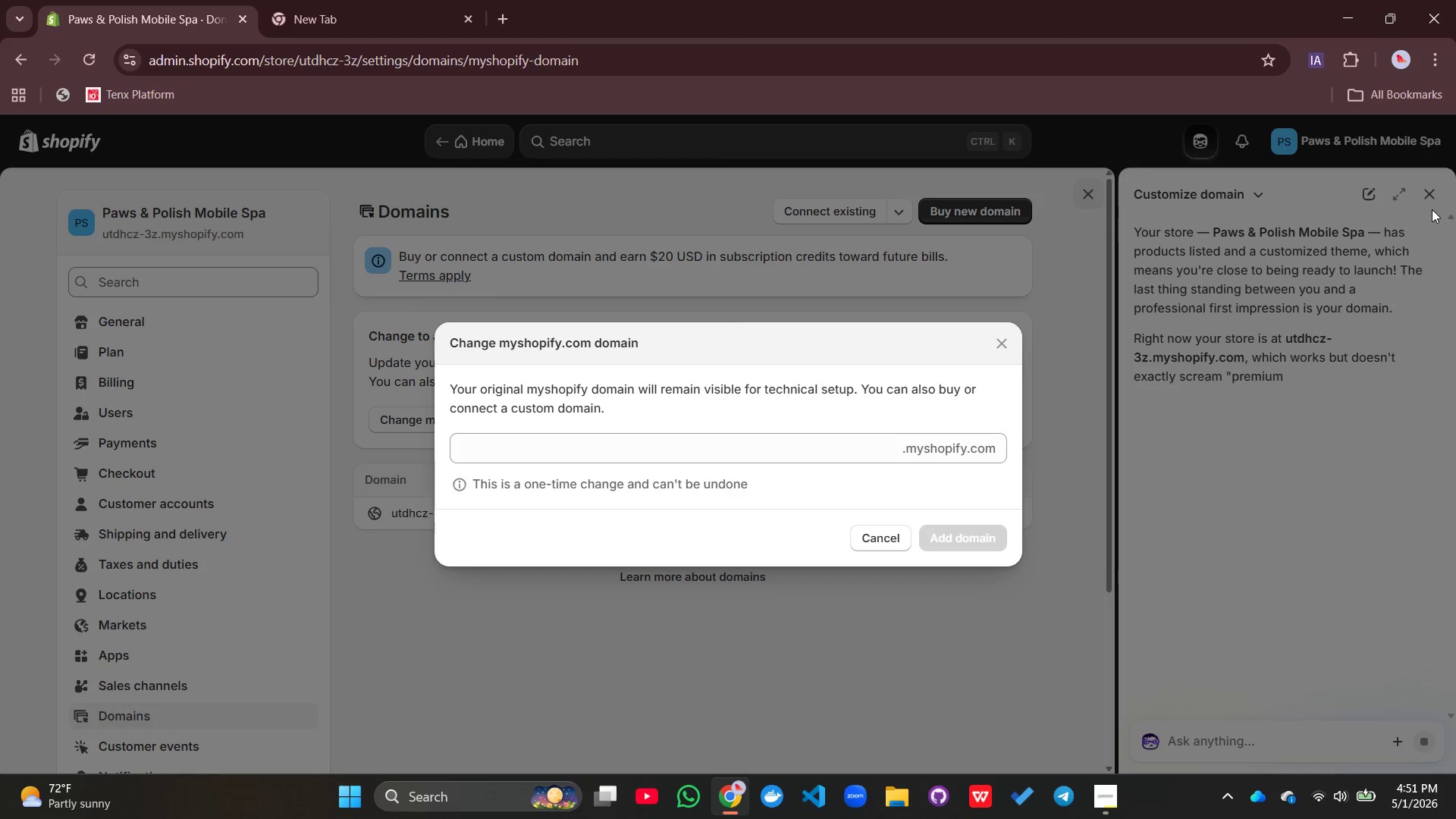 
left_click([585, 447])
 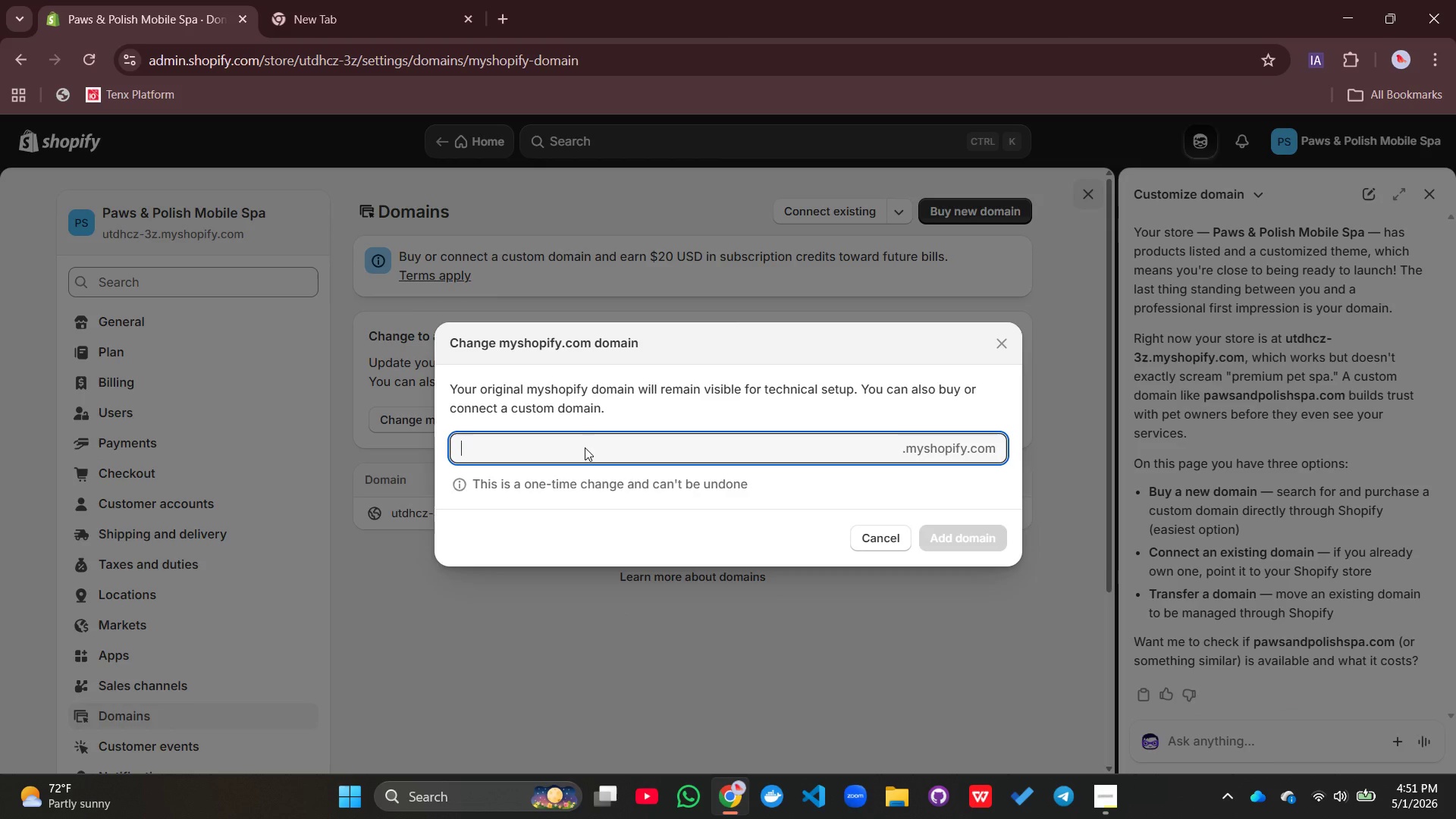 
type(pawspolu)
key(Backspace)
type(ish)
 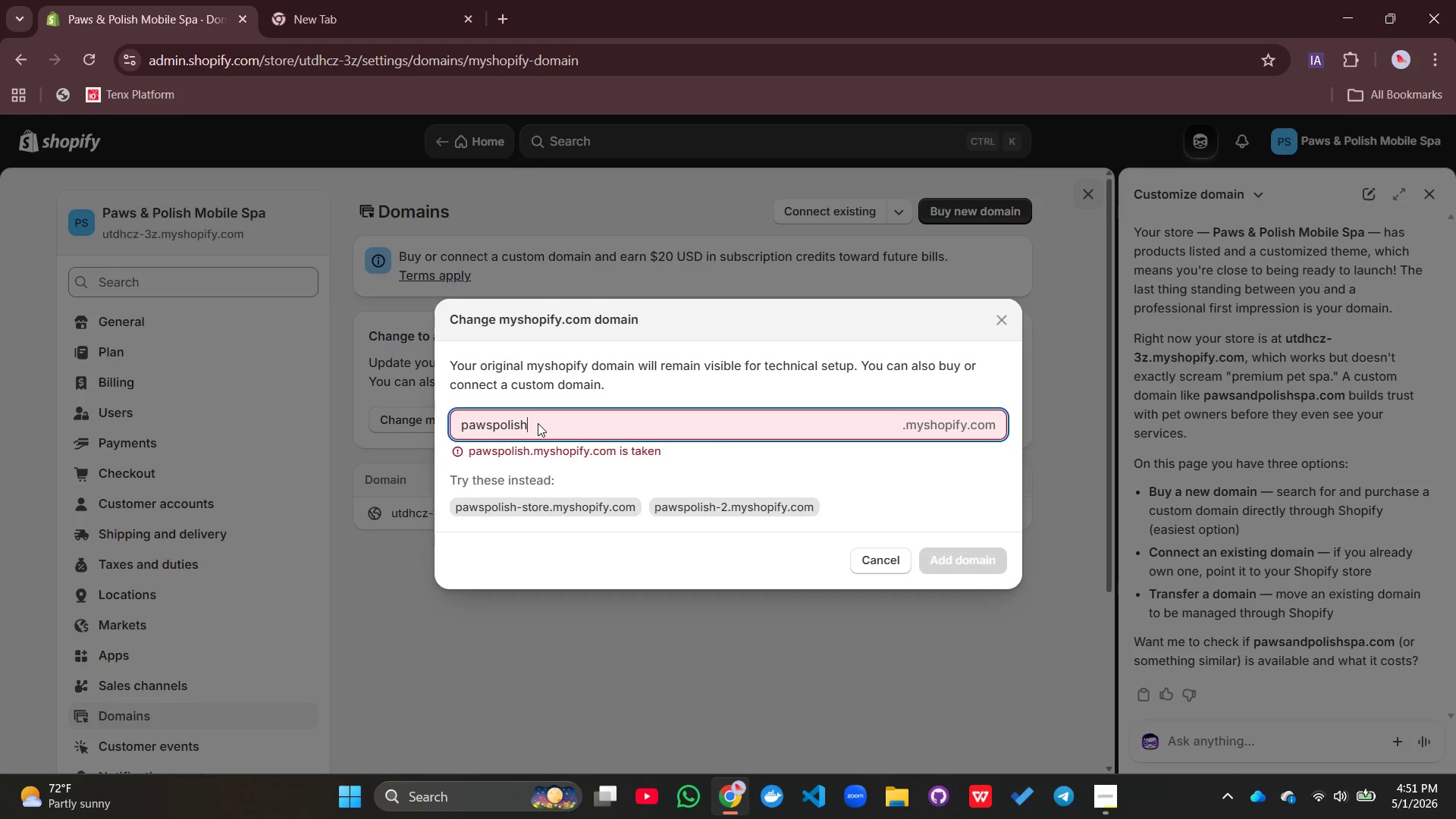 
wait(5.51)
 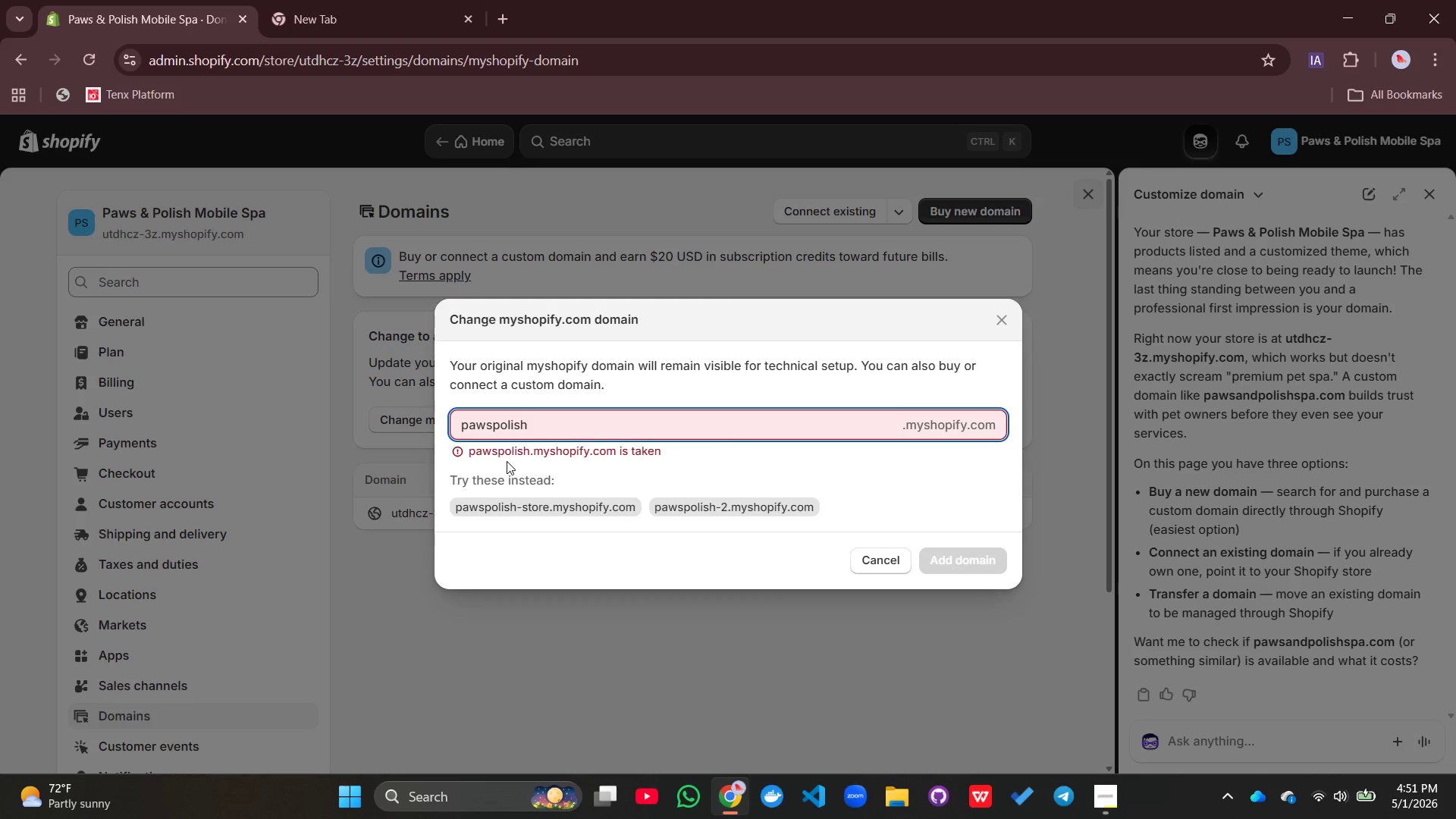 
type(spa)
 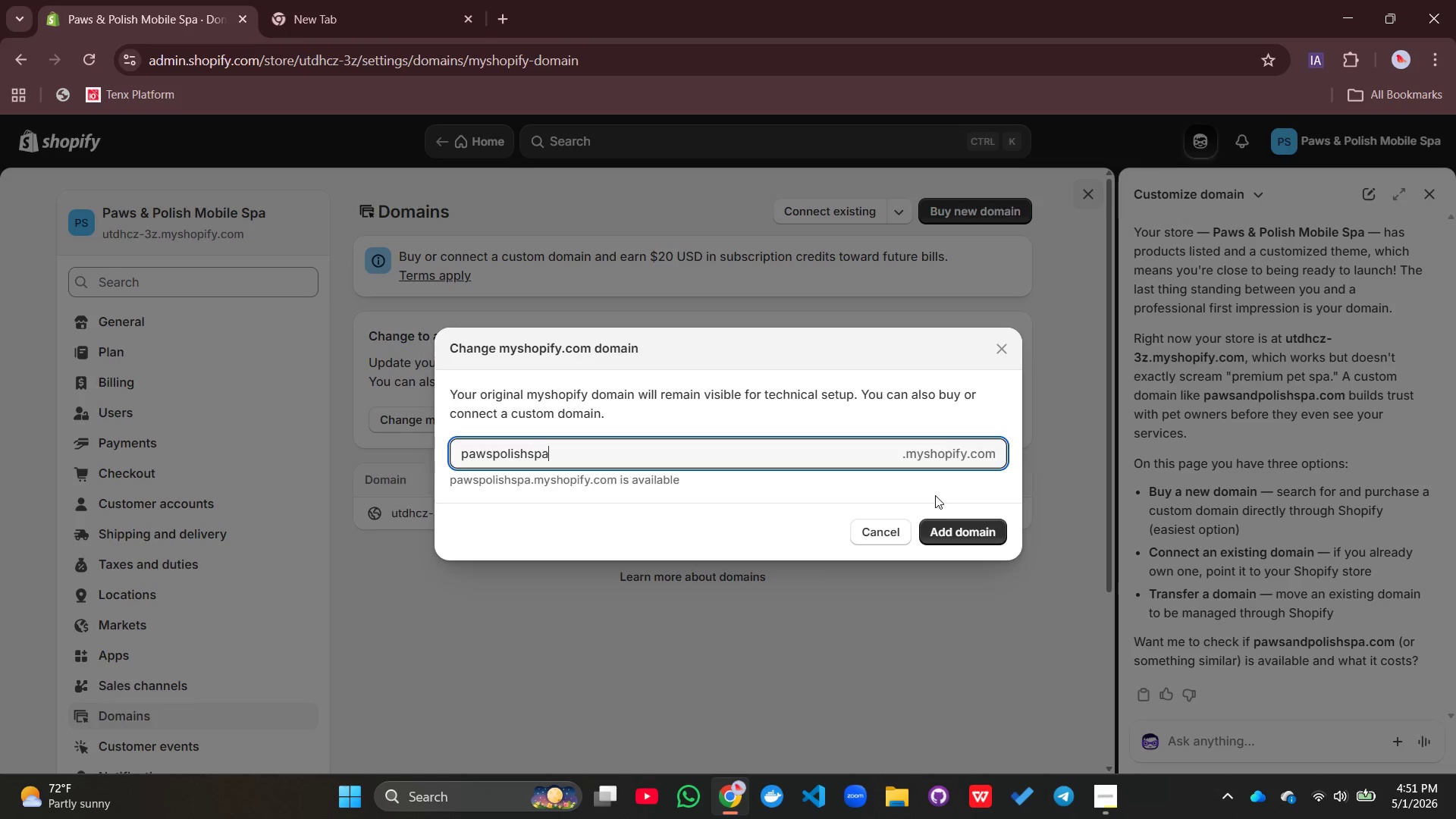 
left_click([942, 526])
 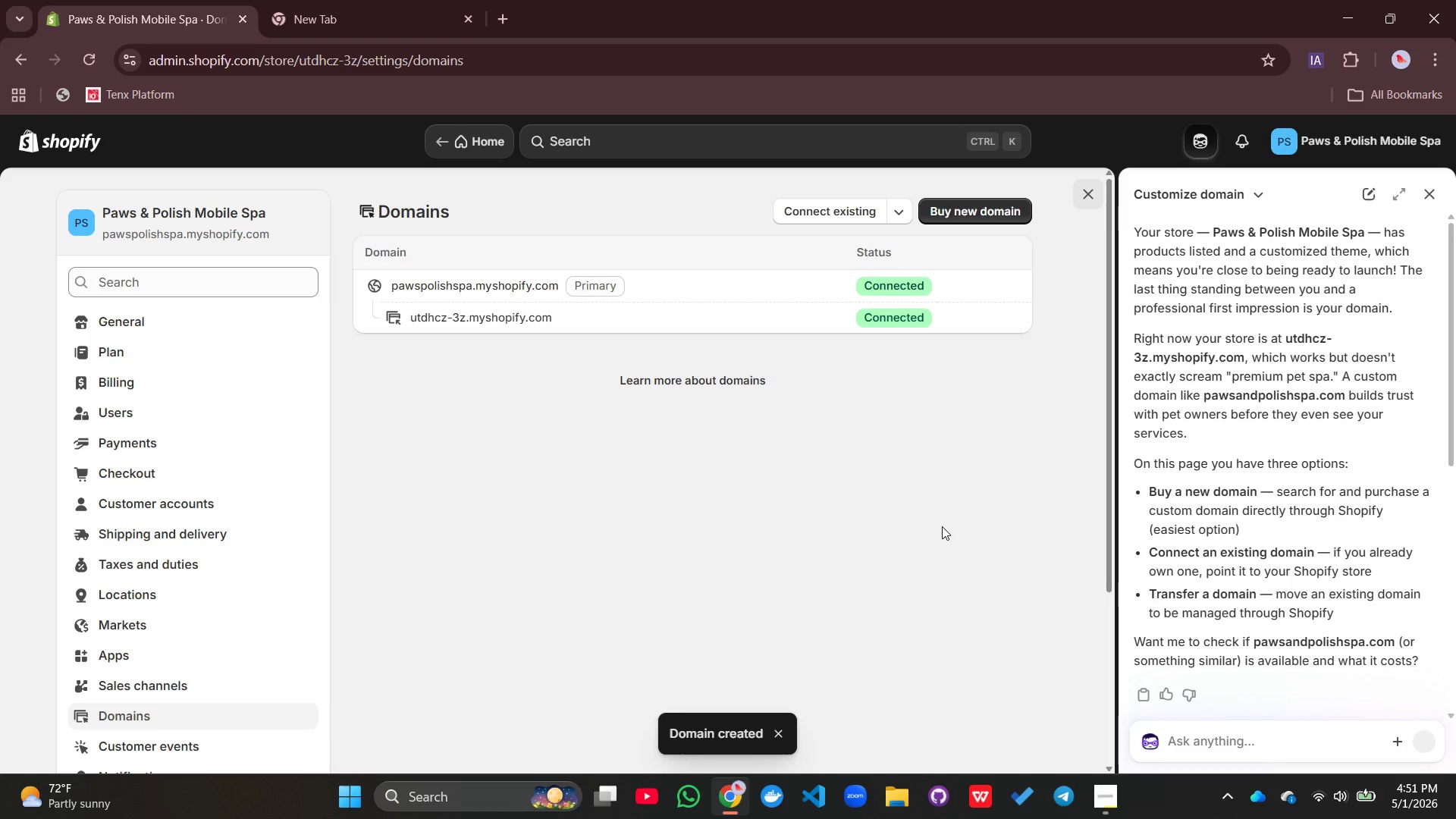 
wait(8.66)
 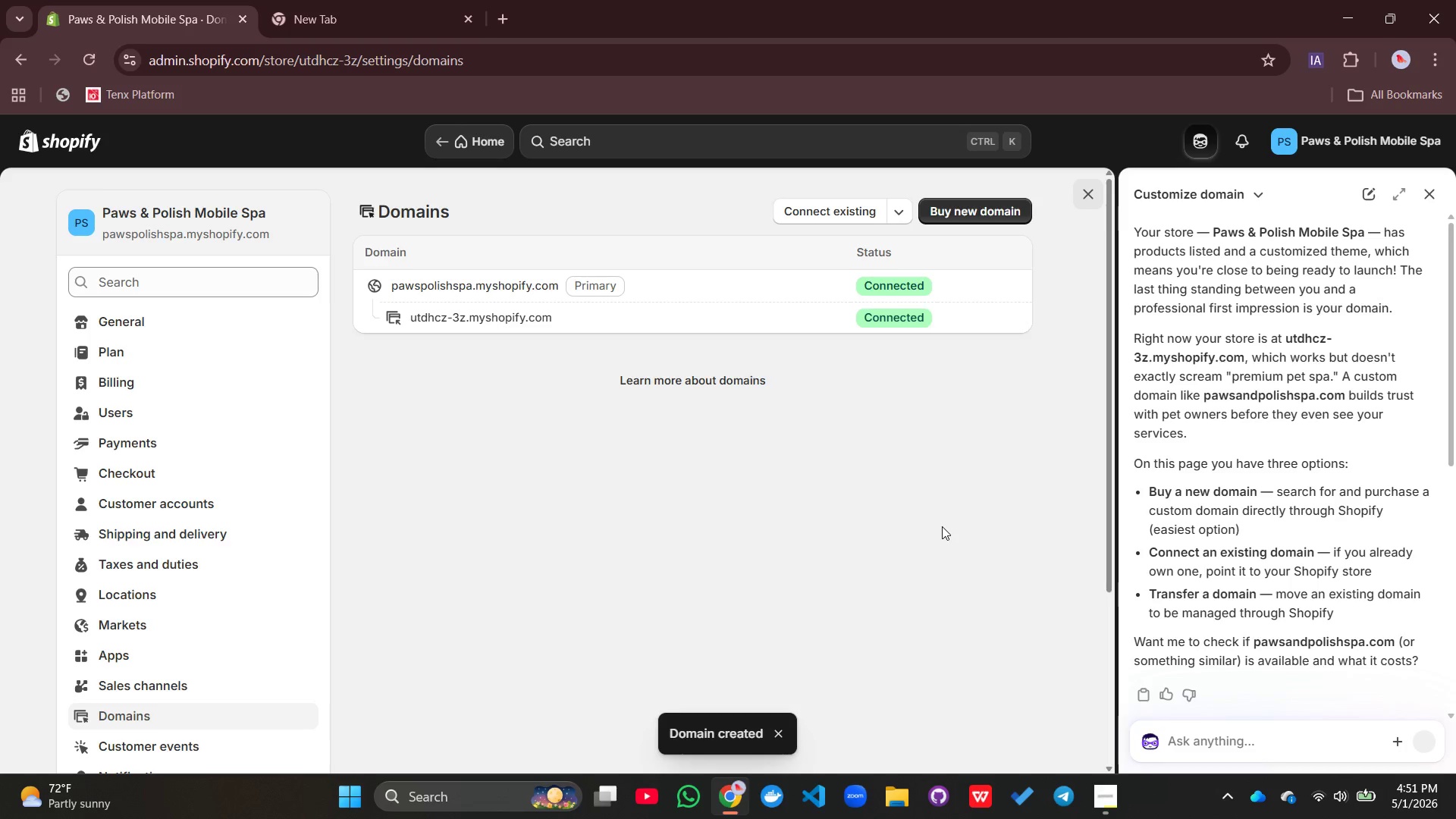 
left_click([1423, 187])
 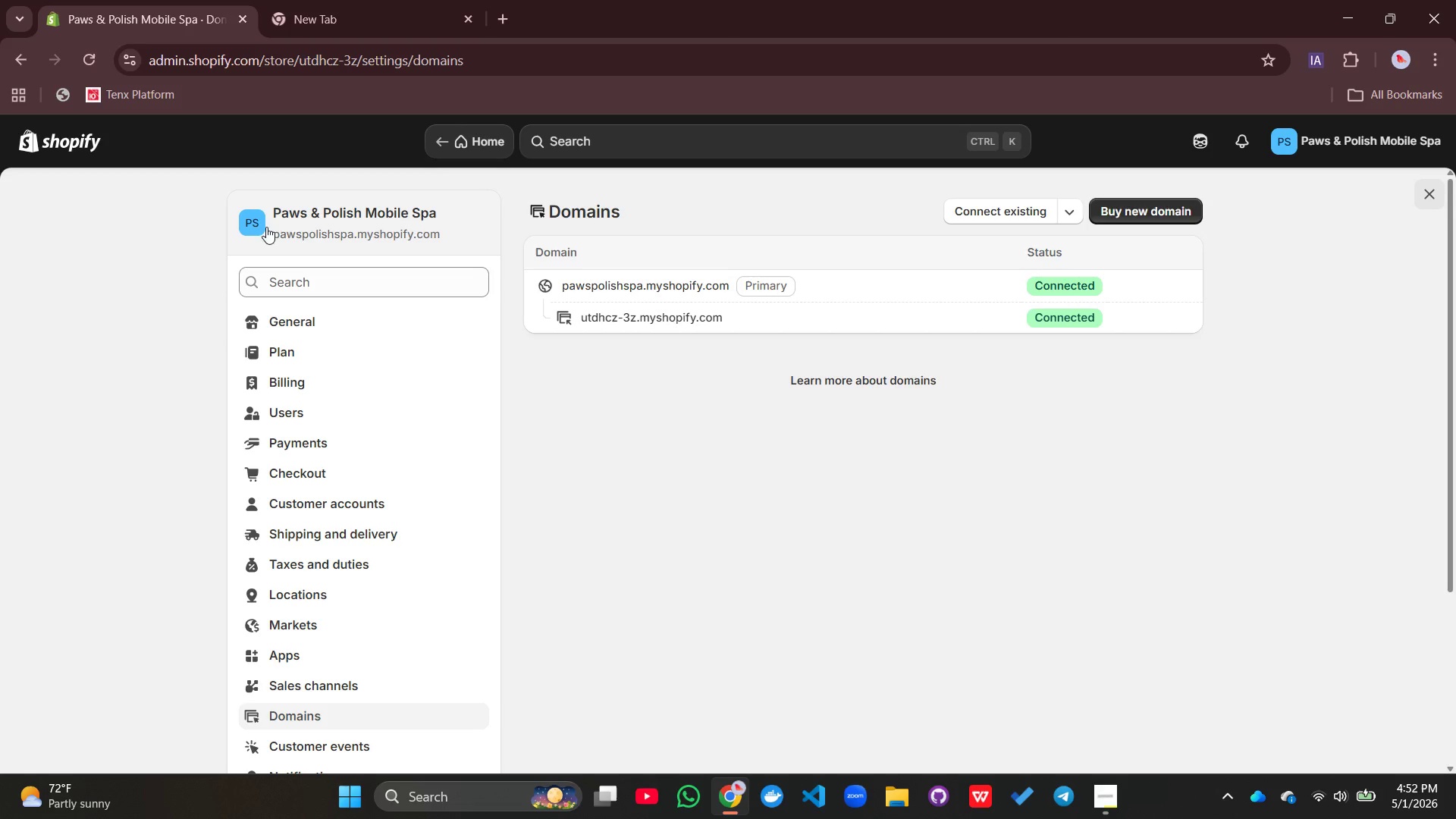 
left_click([54, 141])
 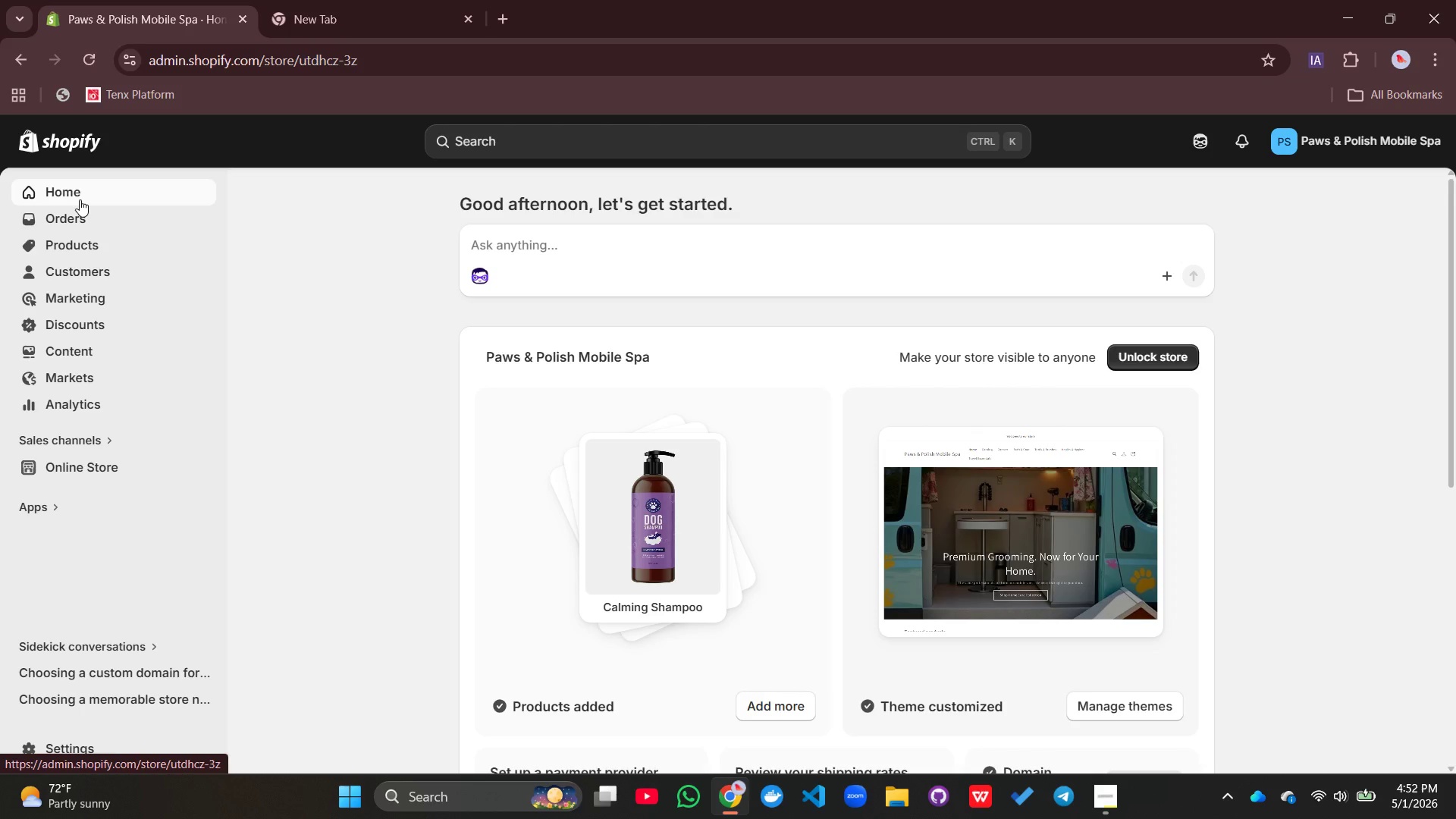 
wait(17.78)
 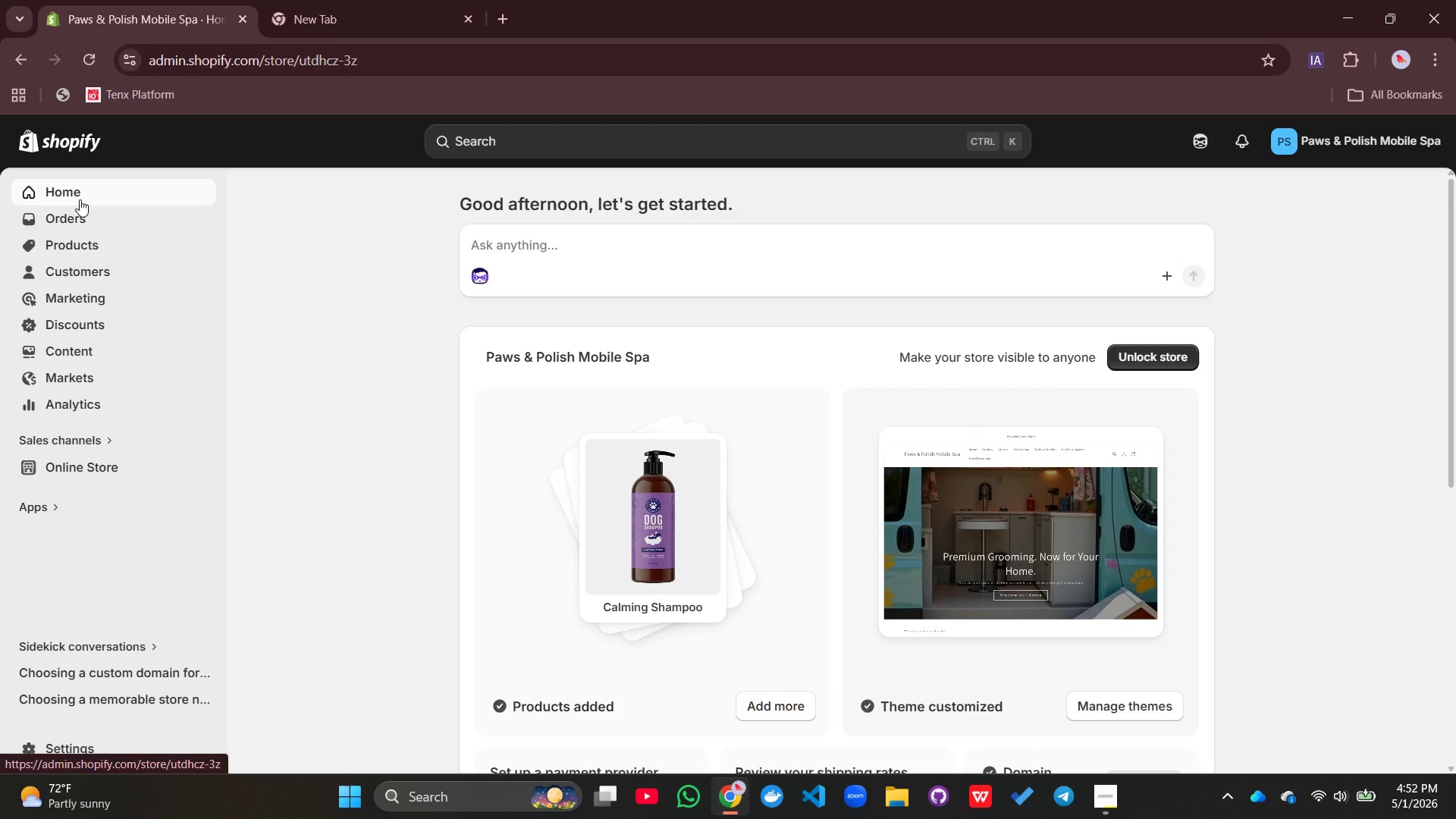 
left_click([1163, 695])
 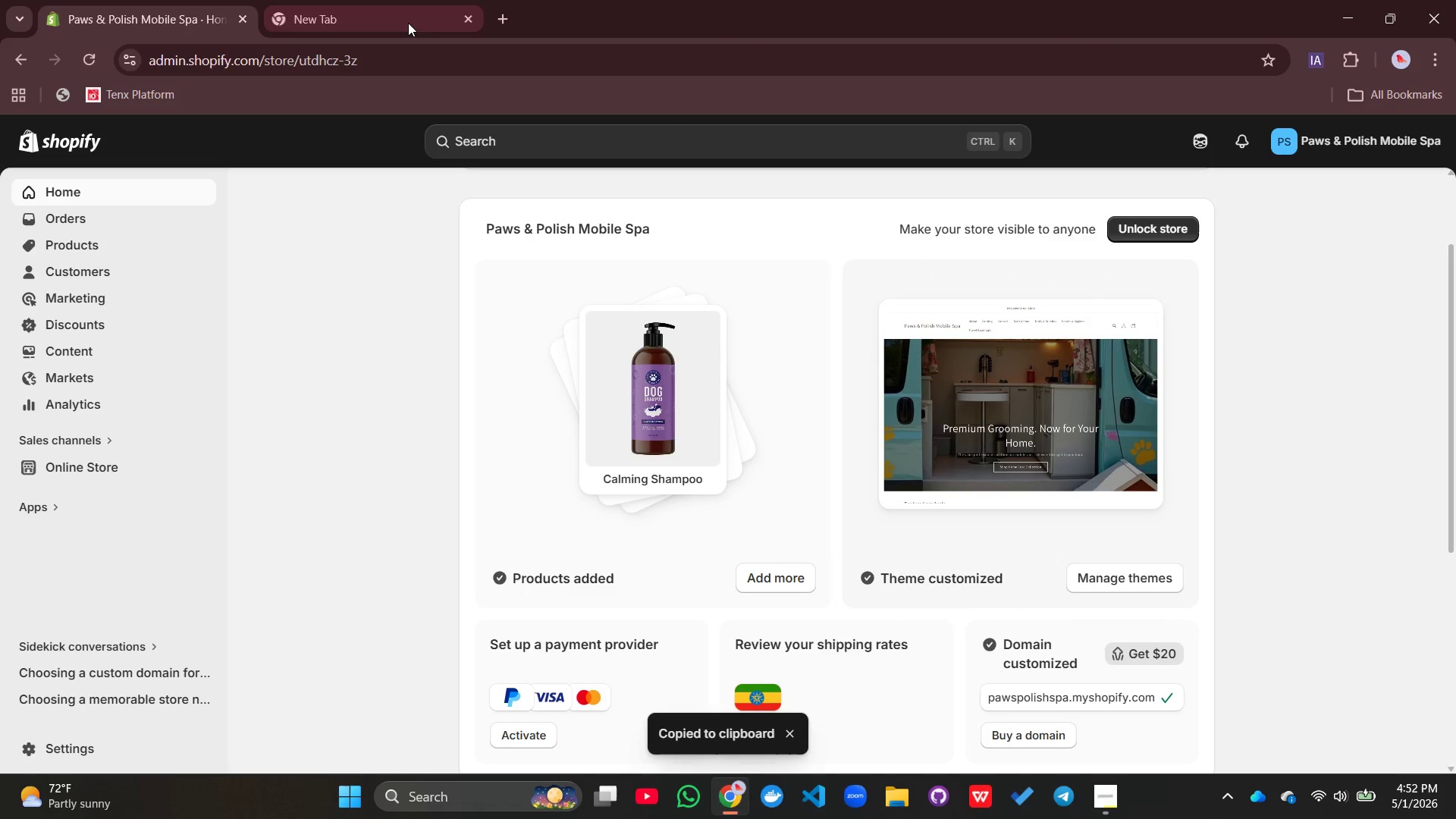 
left_click([386, 13])
 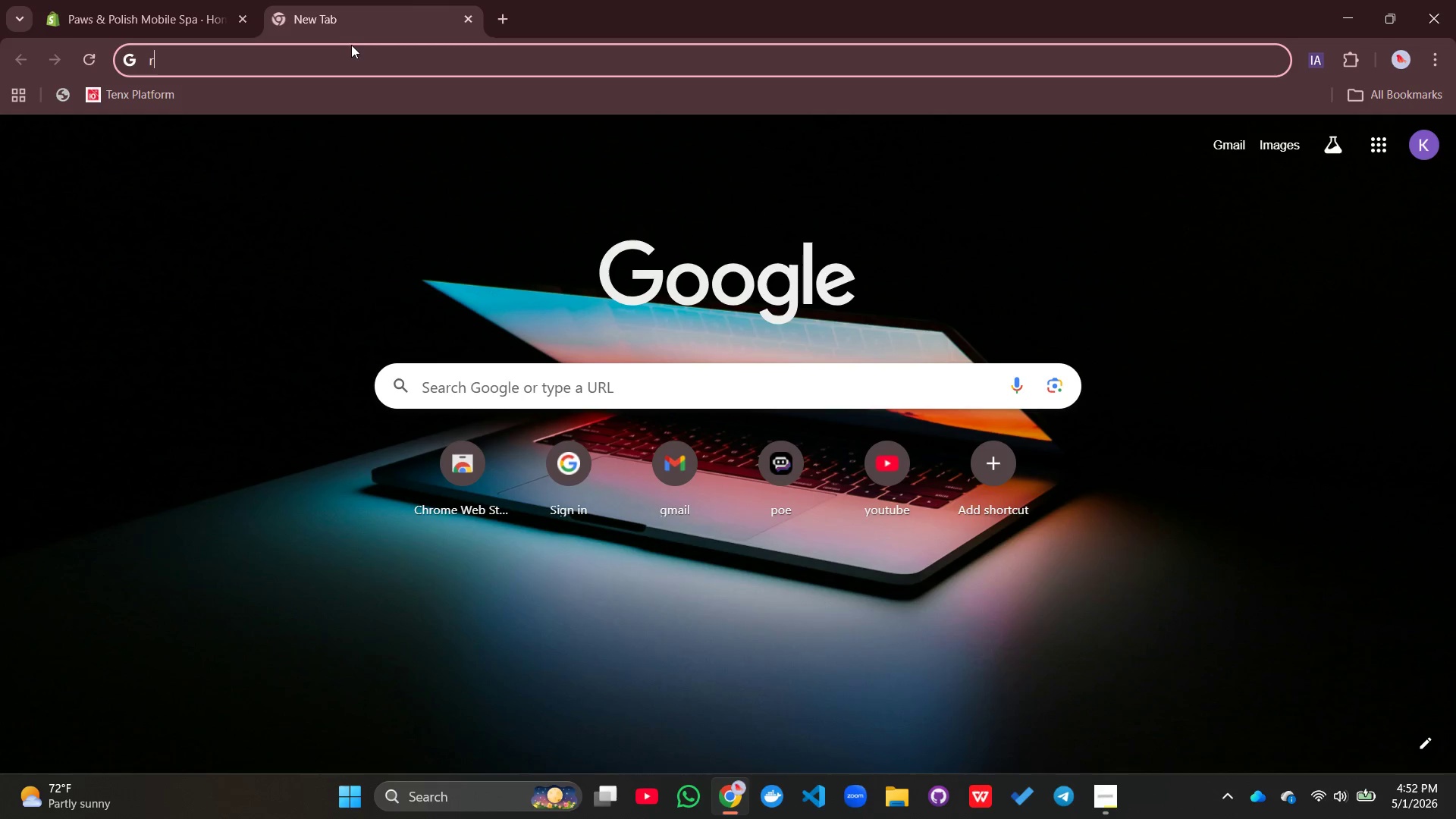 
key(Backspace)
 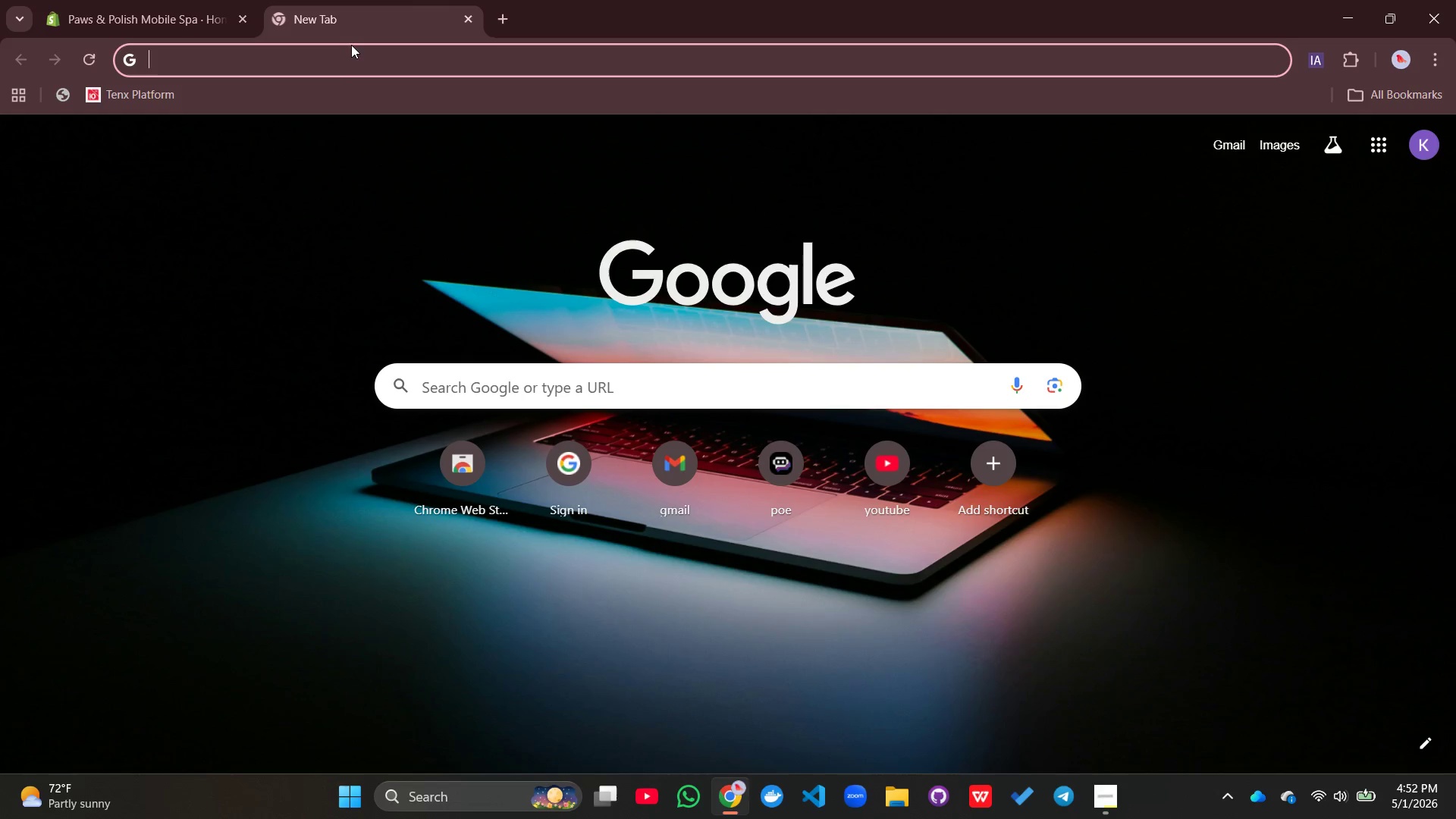 
key(Control+V)
 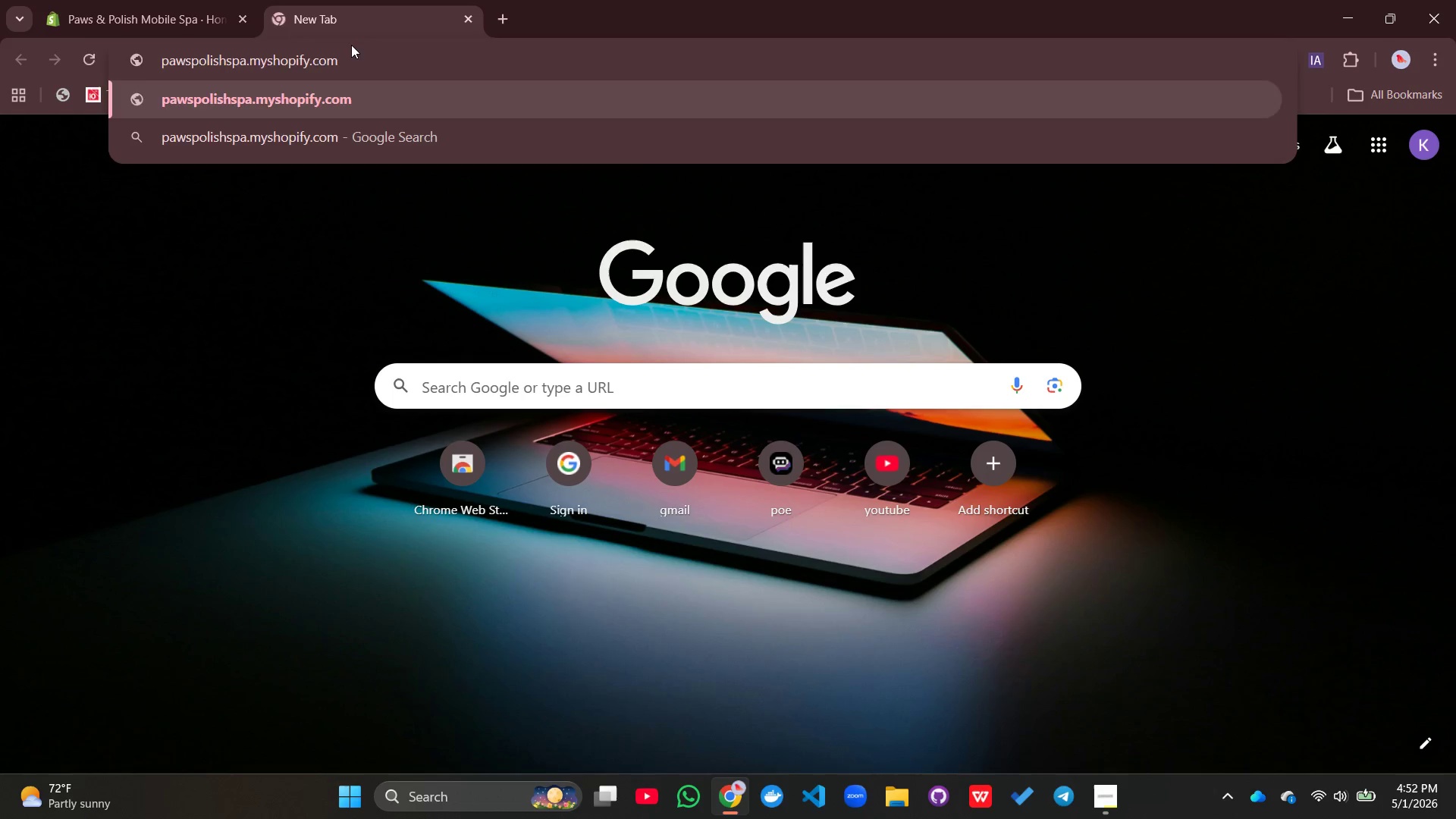 
key(Enter)
 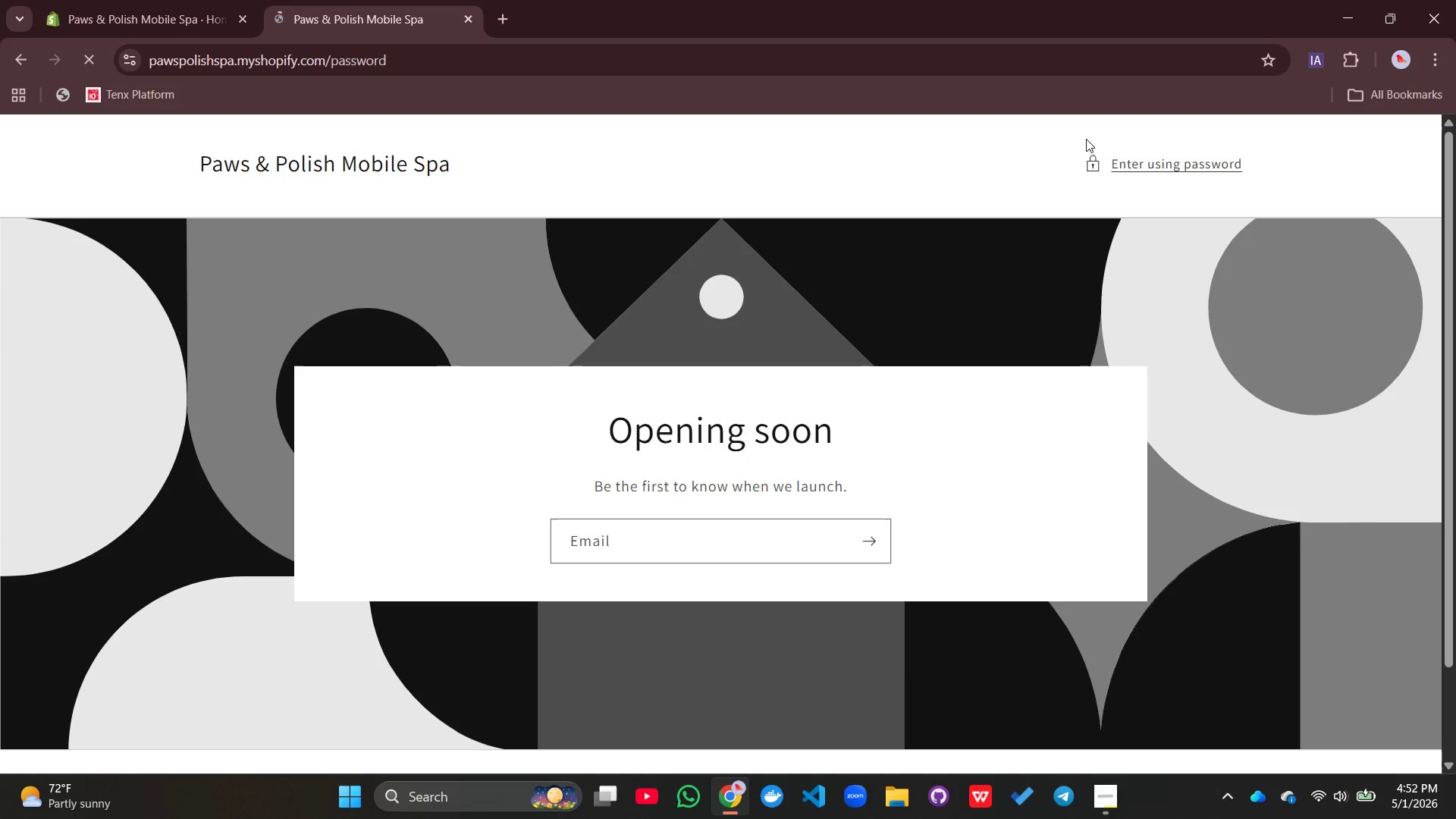 
left_click([1135, 162])
 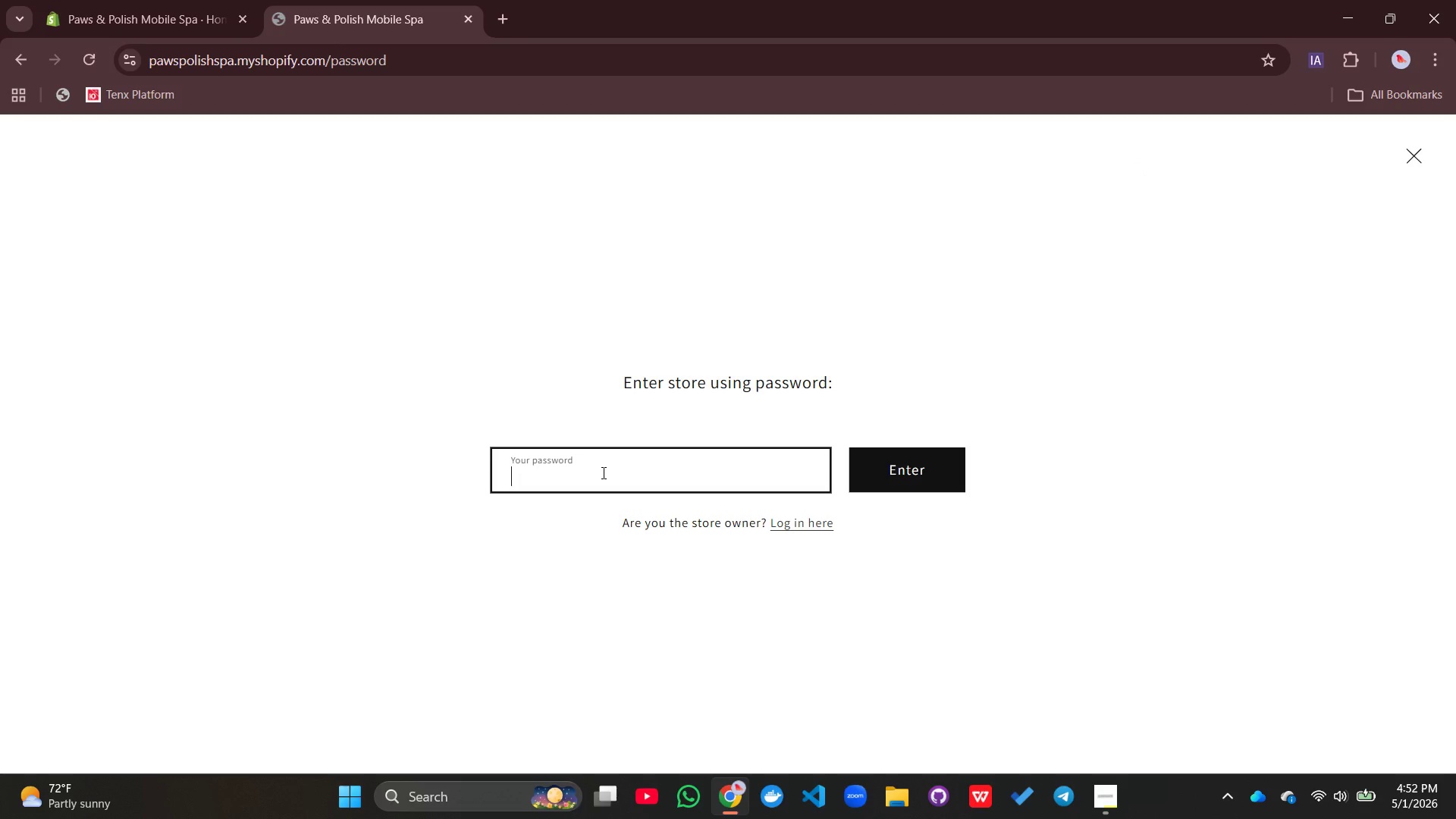 
type([redacted])
 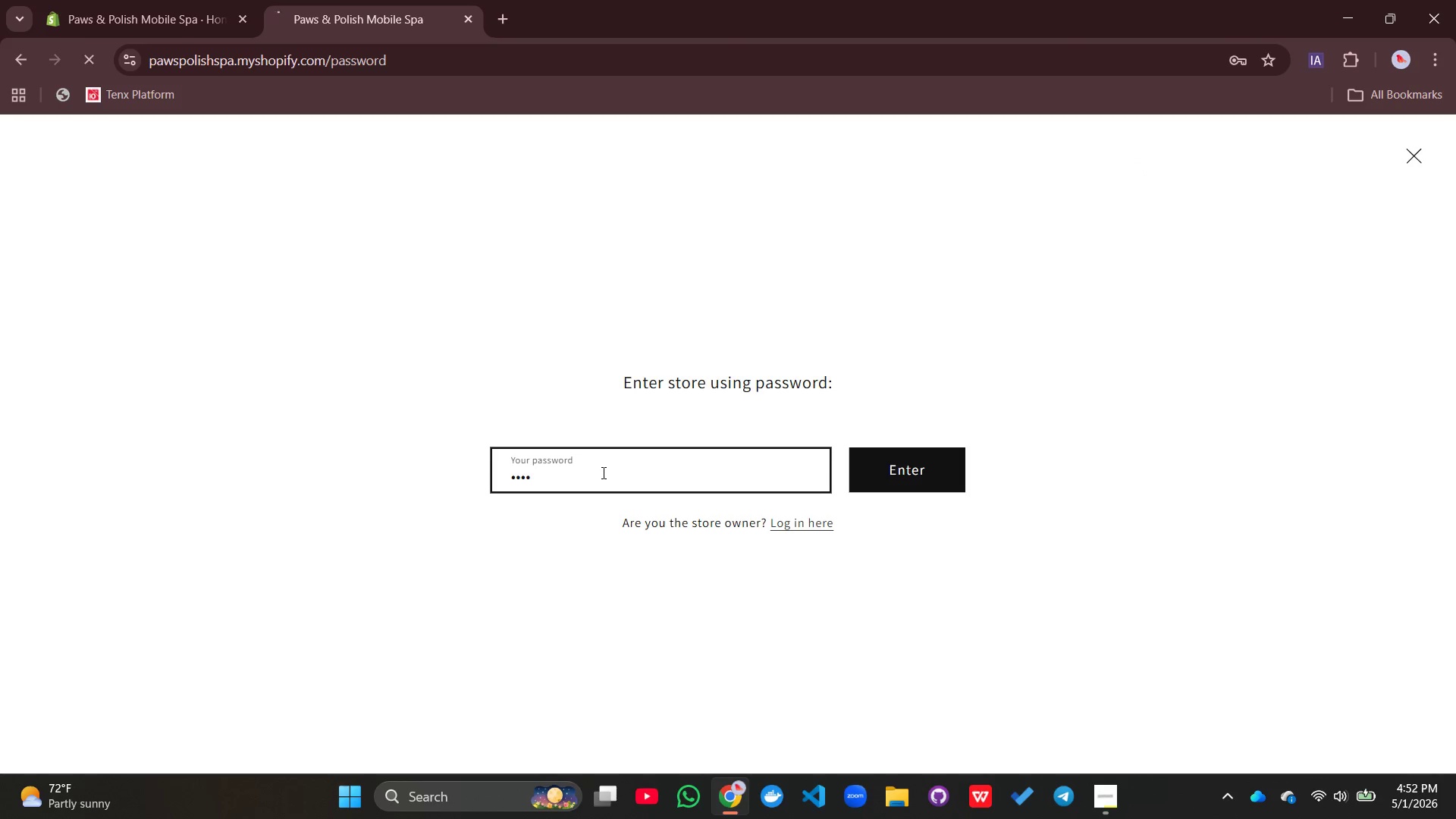 
key(Enter)
 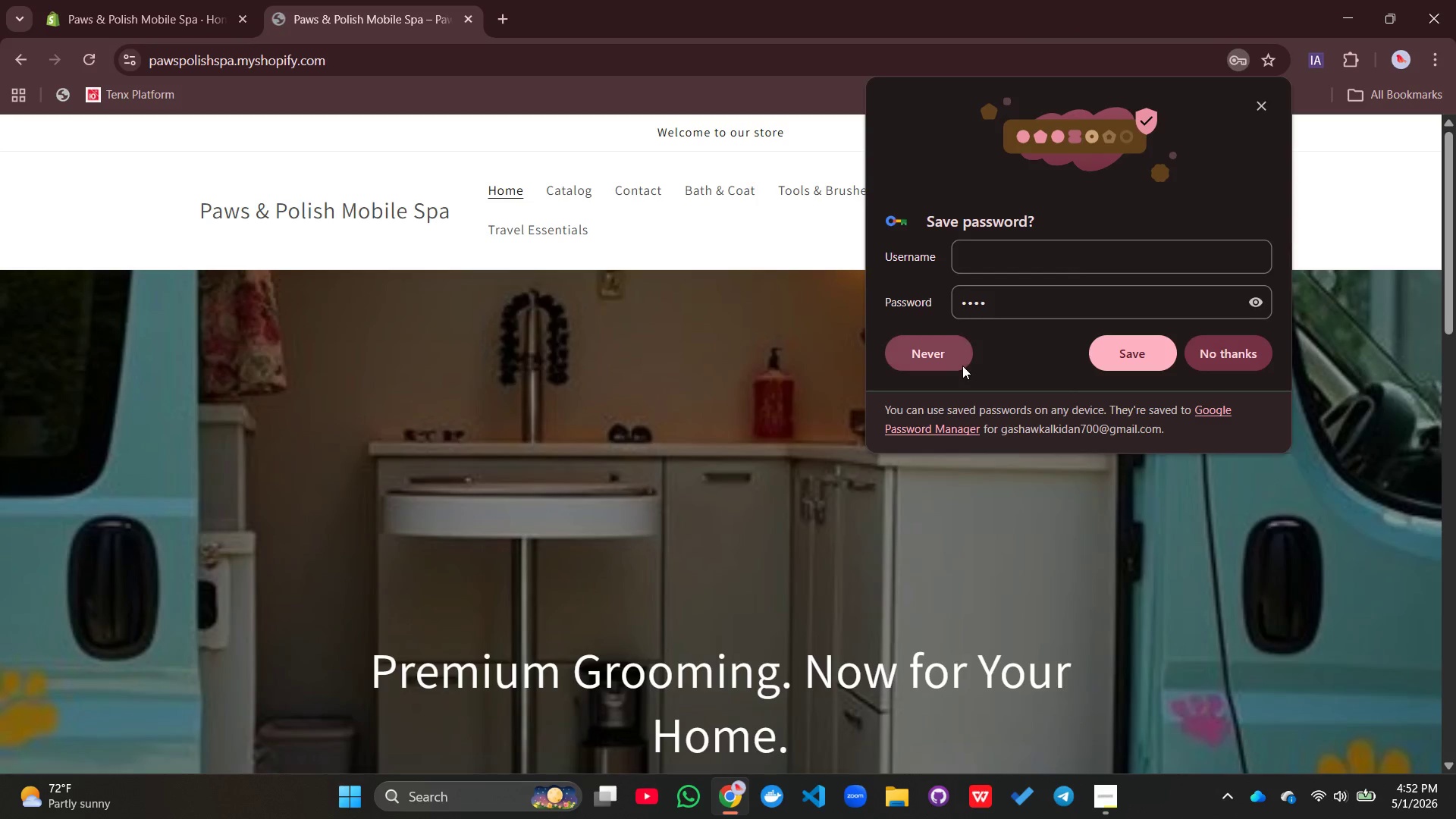 
left_click([923, 350])
 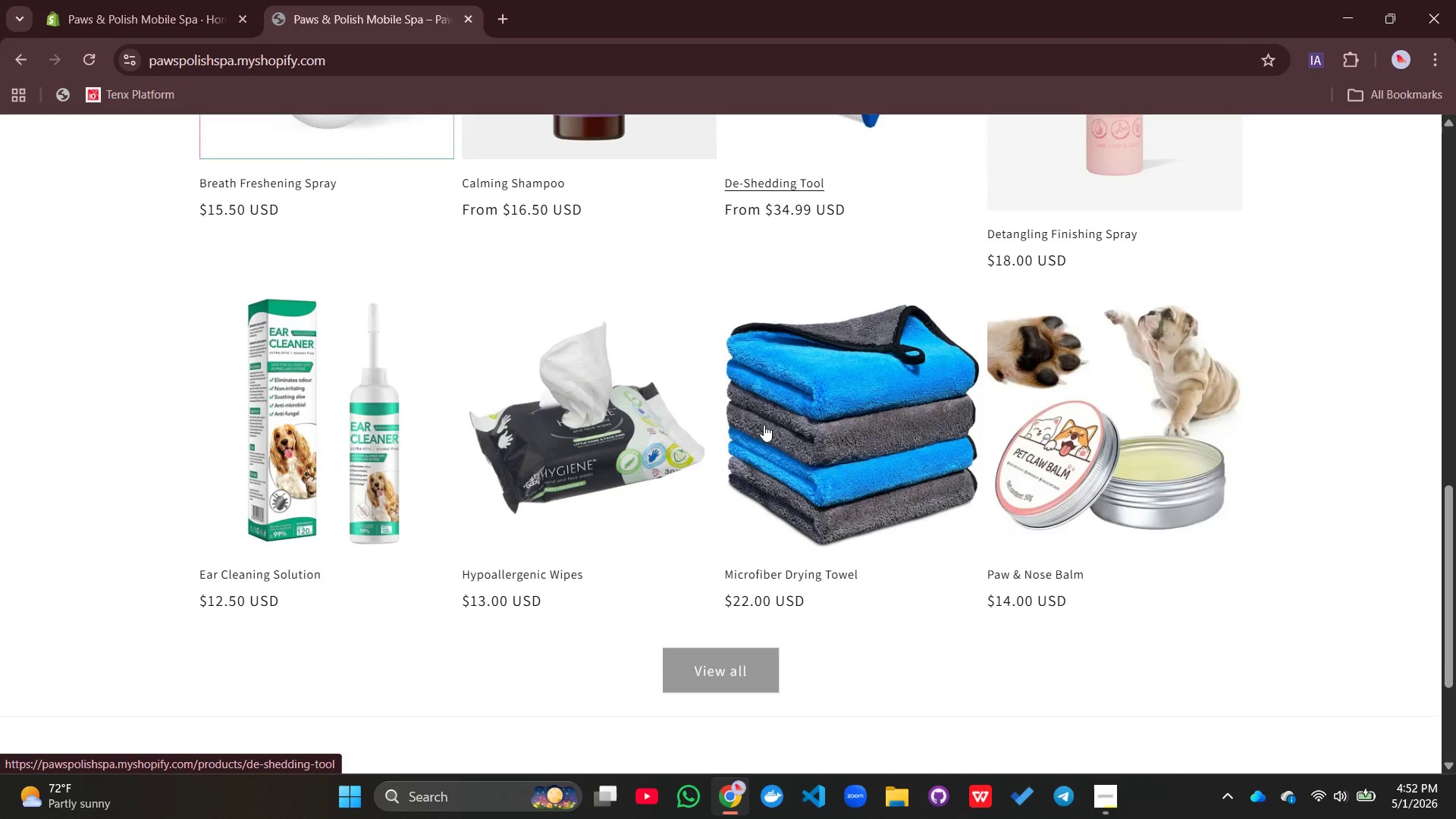 
wait(5.48)
 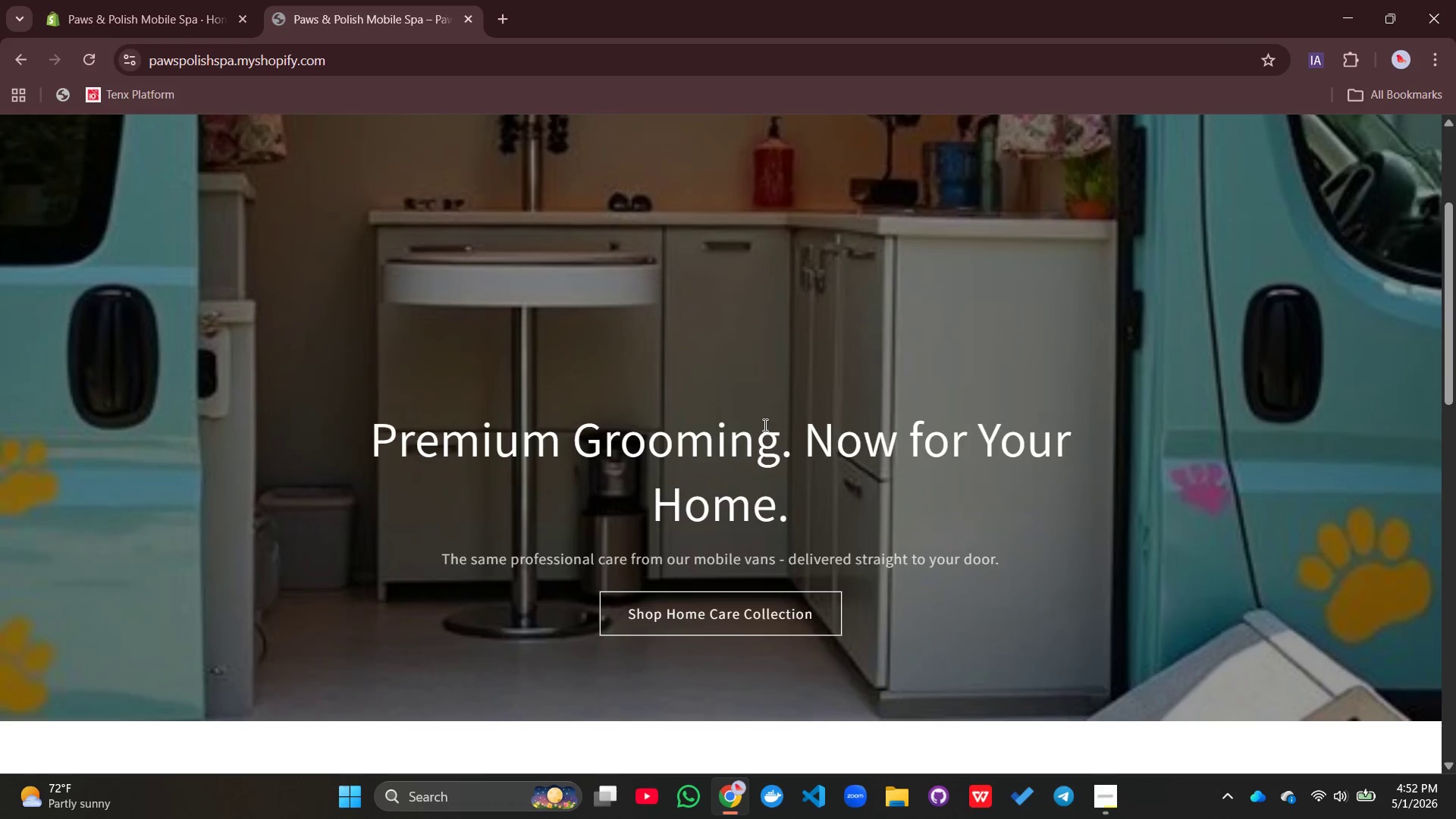 
left_click([738, 445])
 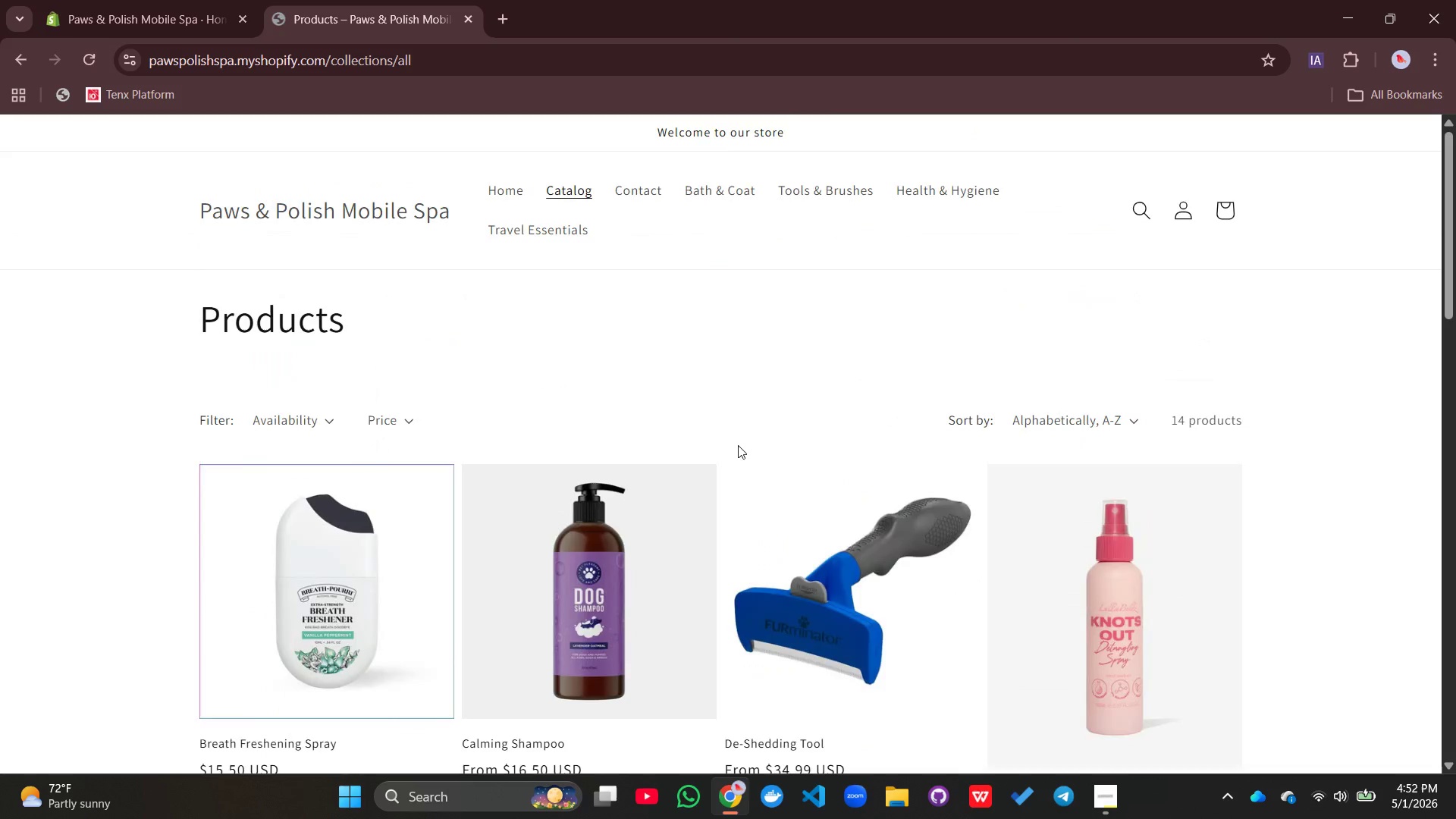 